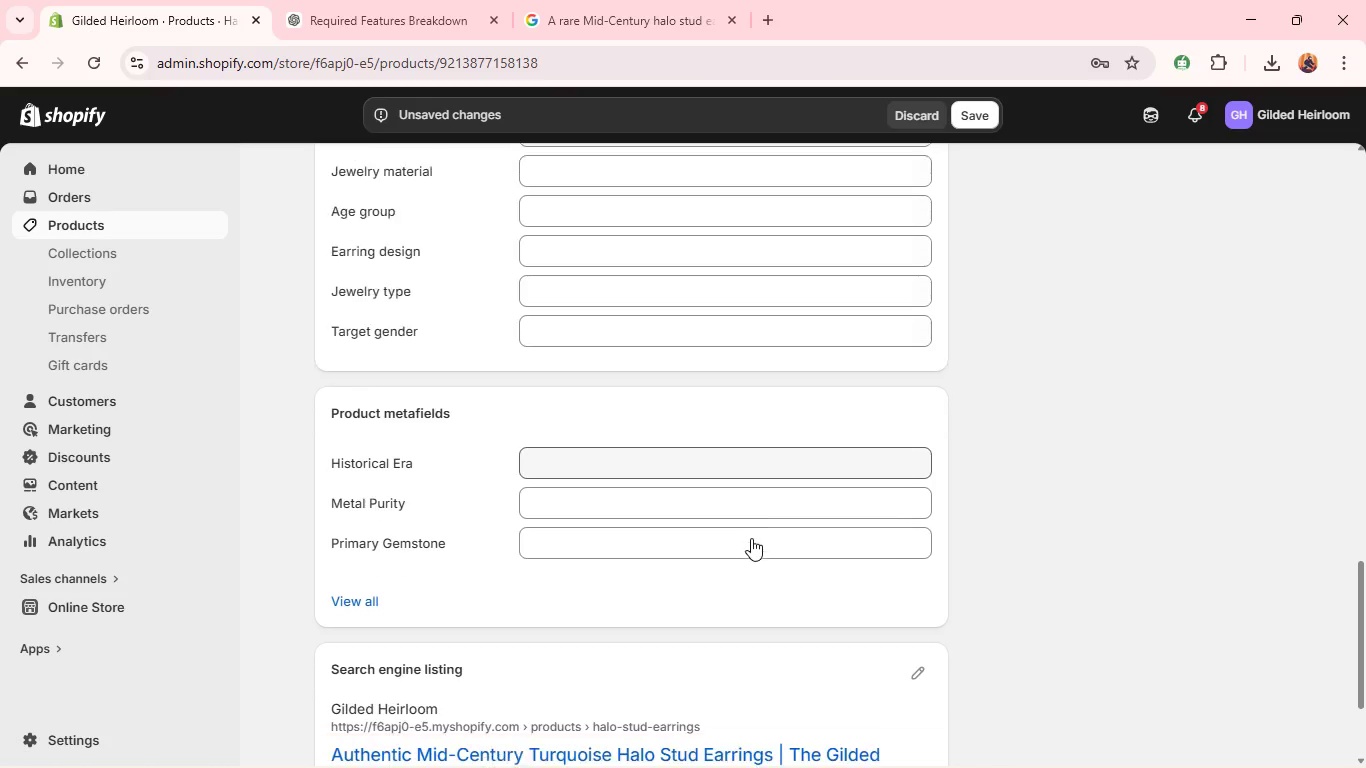 
left_click([692, 450])
 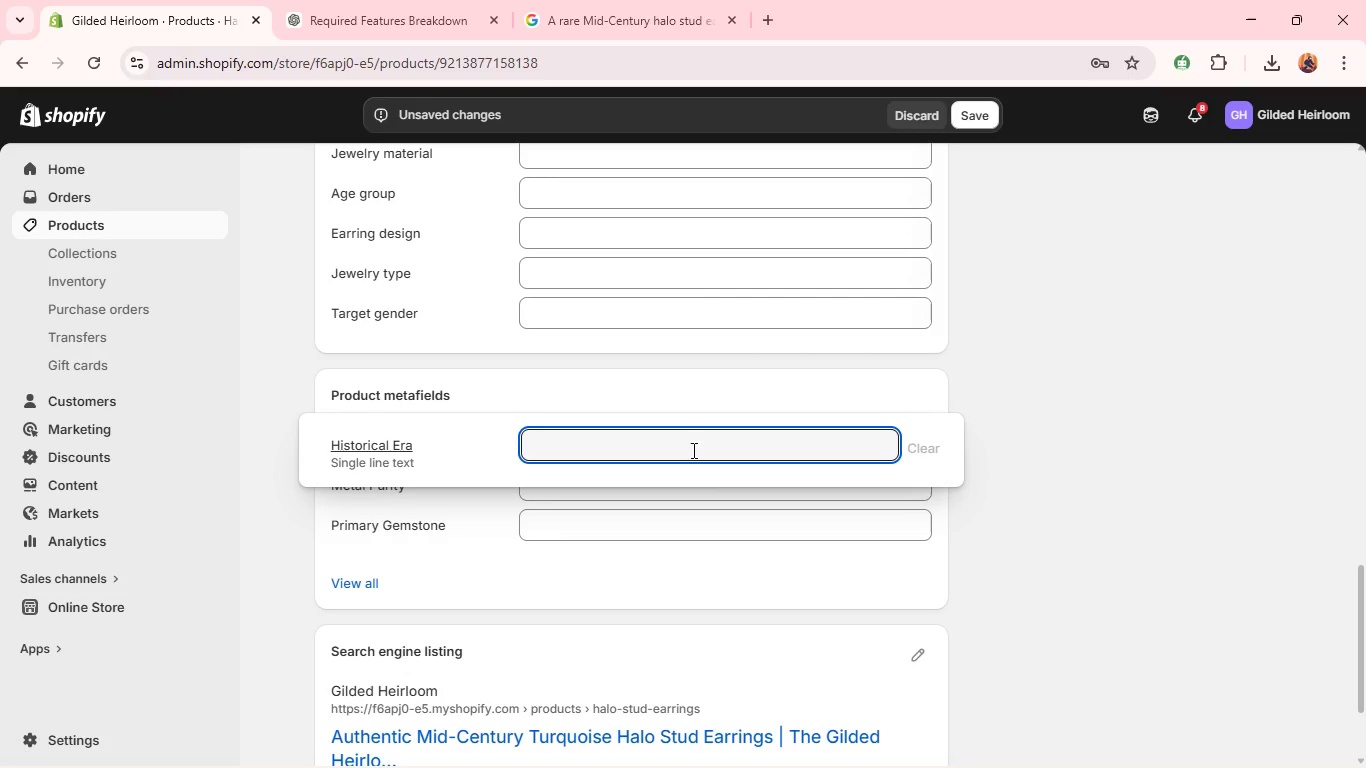 
wait(9.49)
 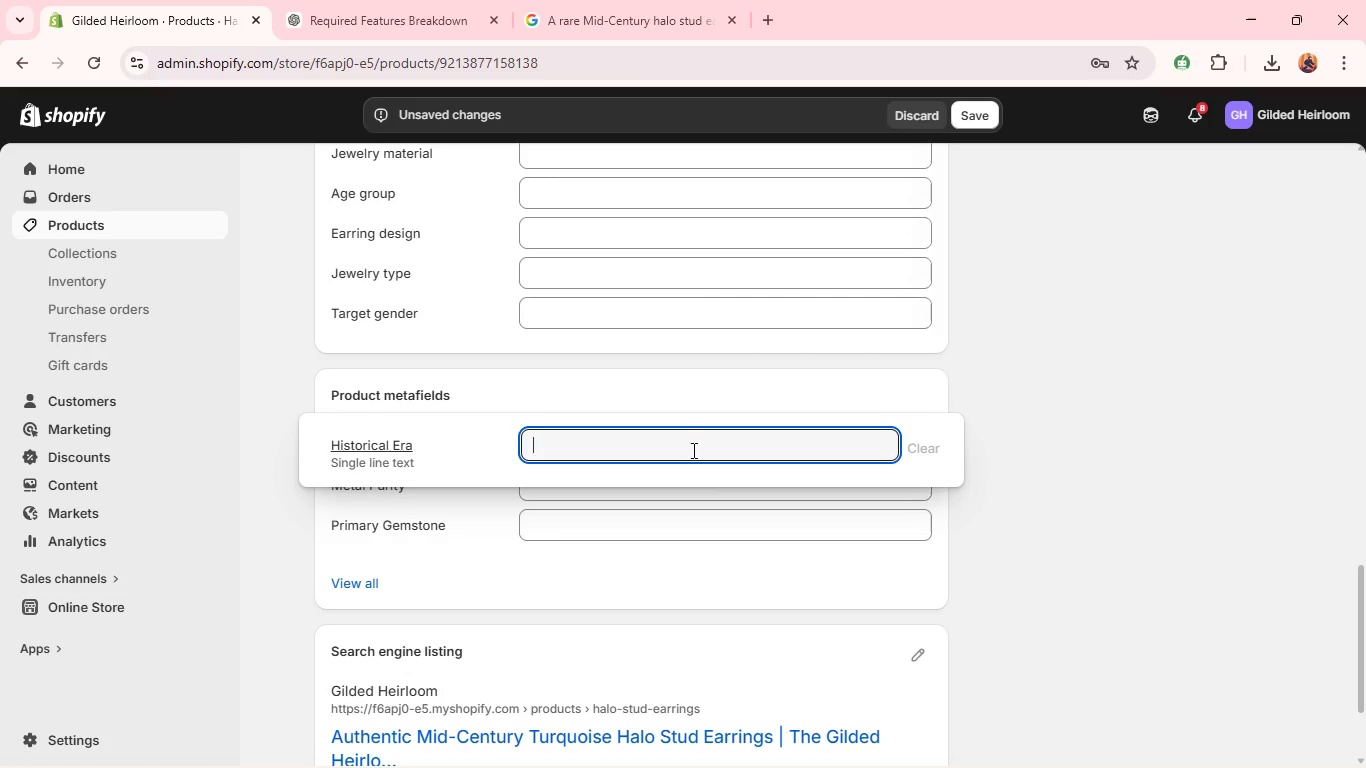 
type(Mid-Cent)
 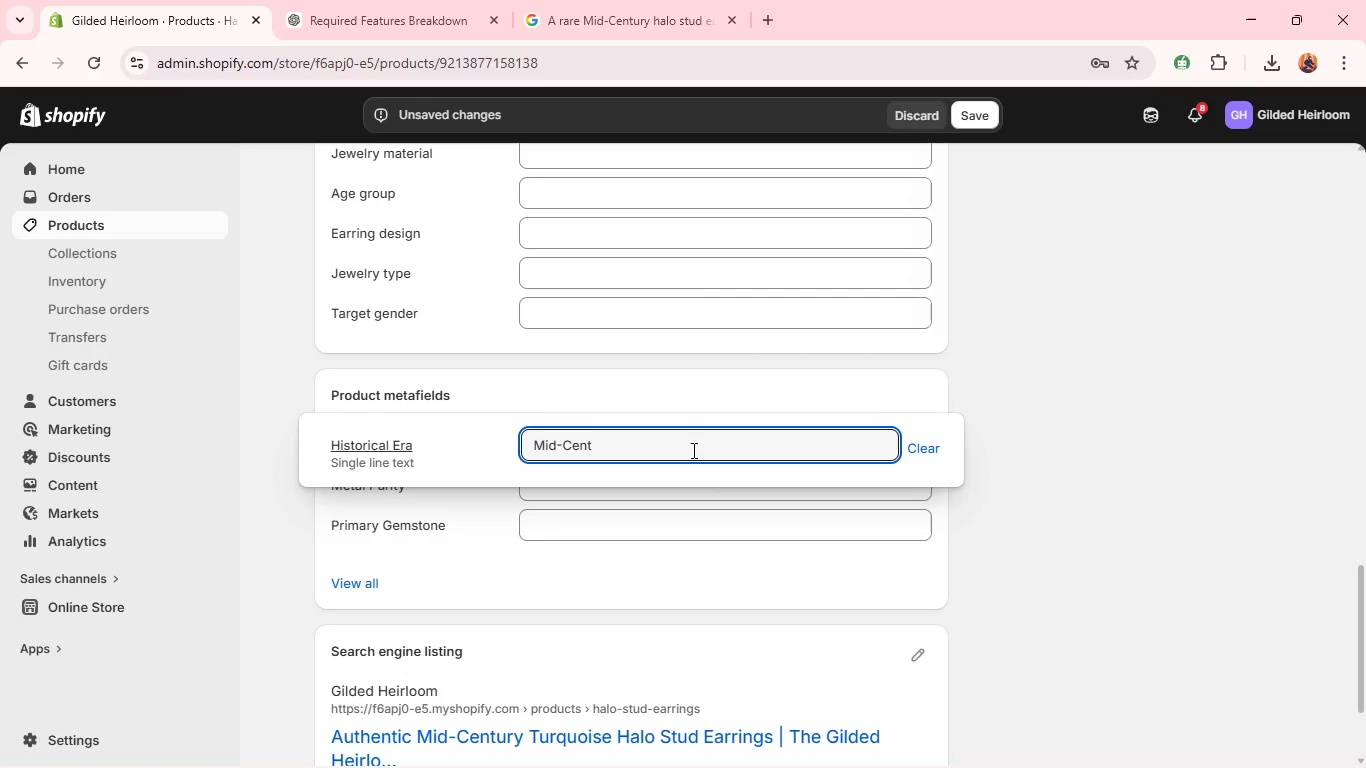 
type(ury )
 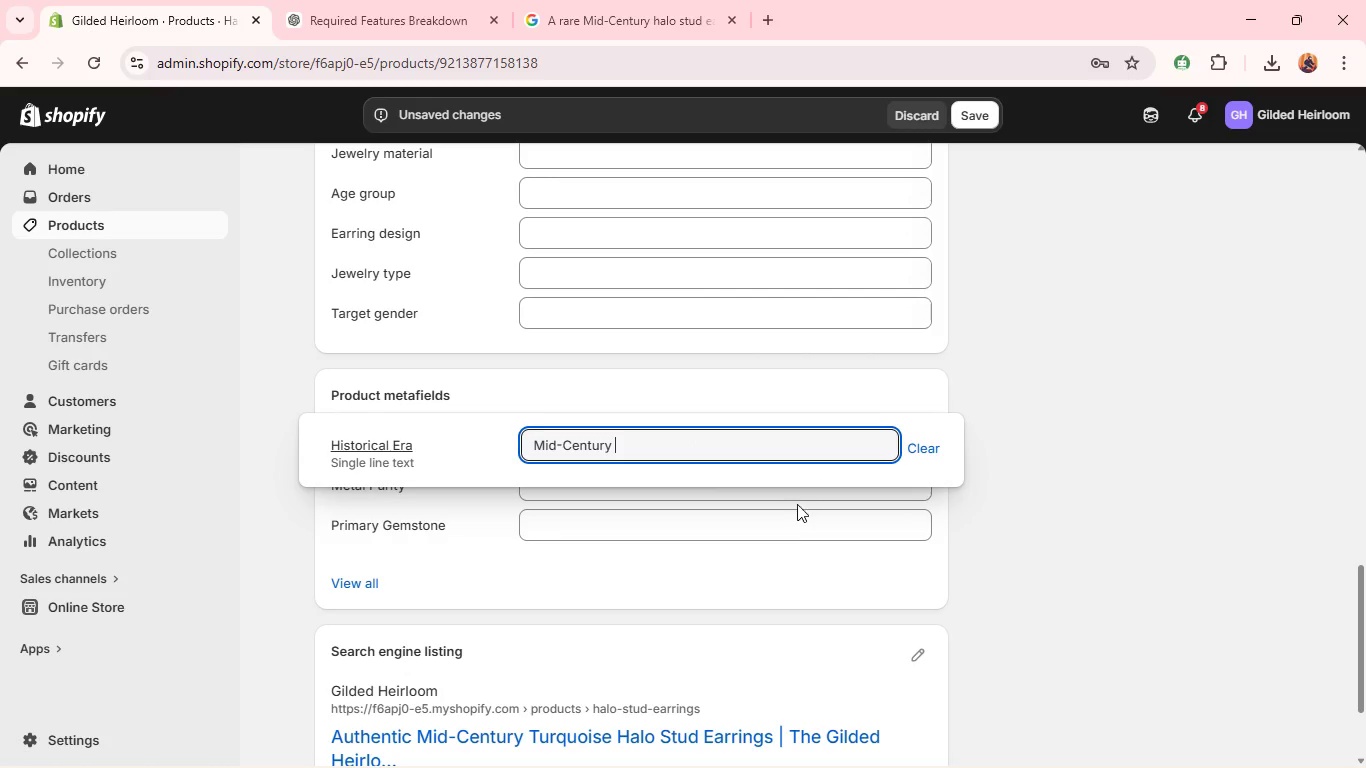 
left_click([798, 495])
 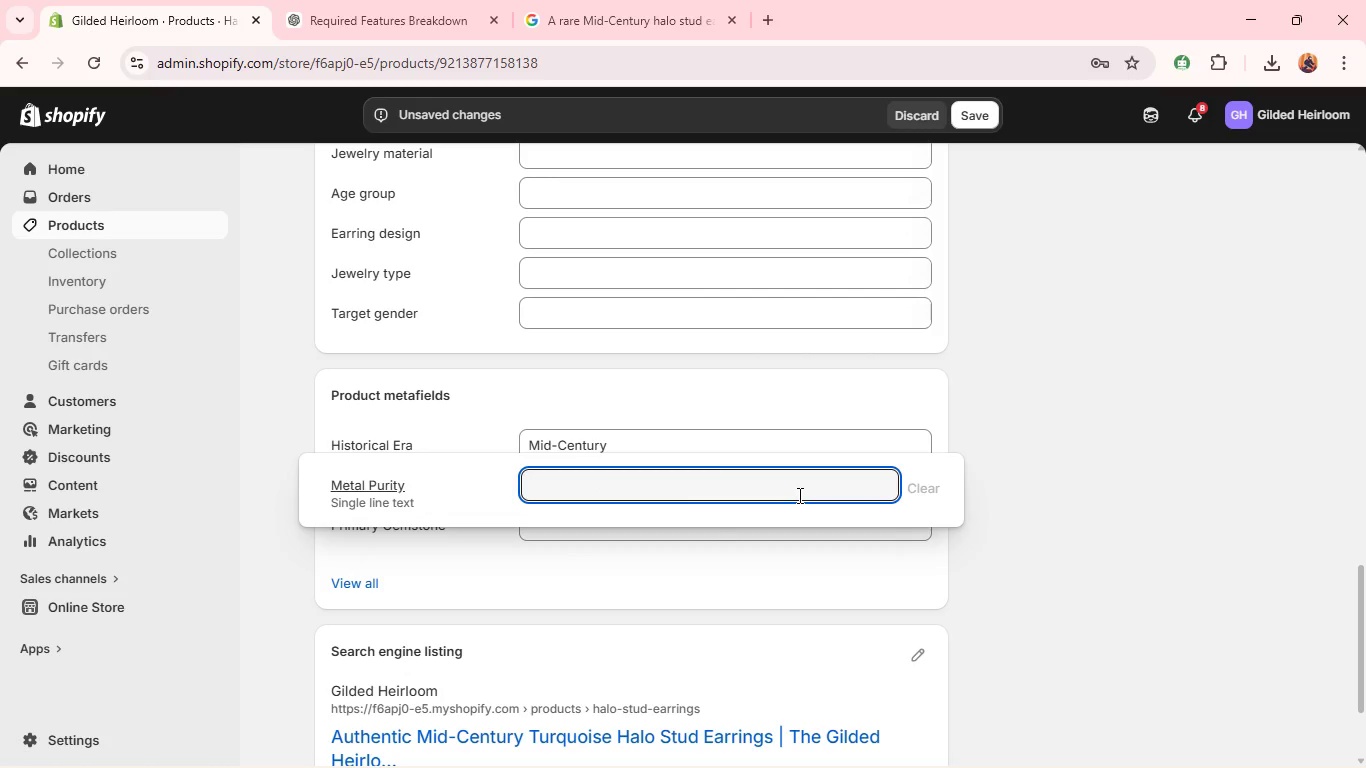 
type(18k Yellow Gold)
 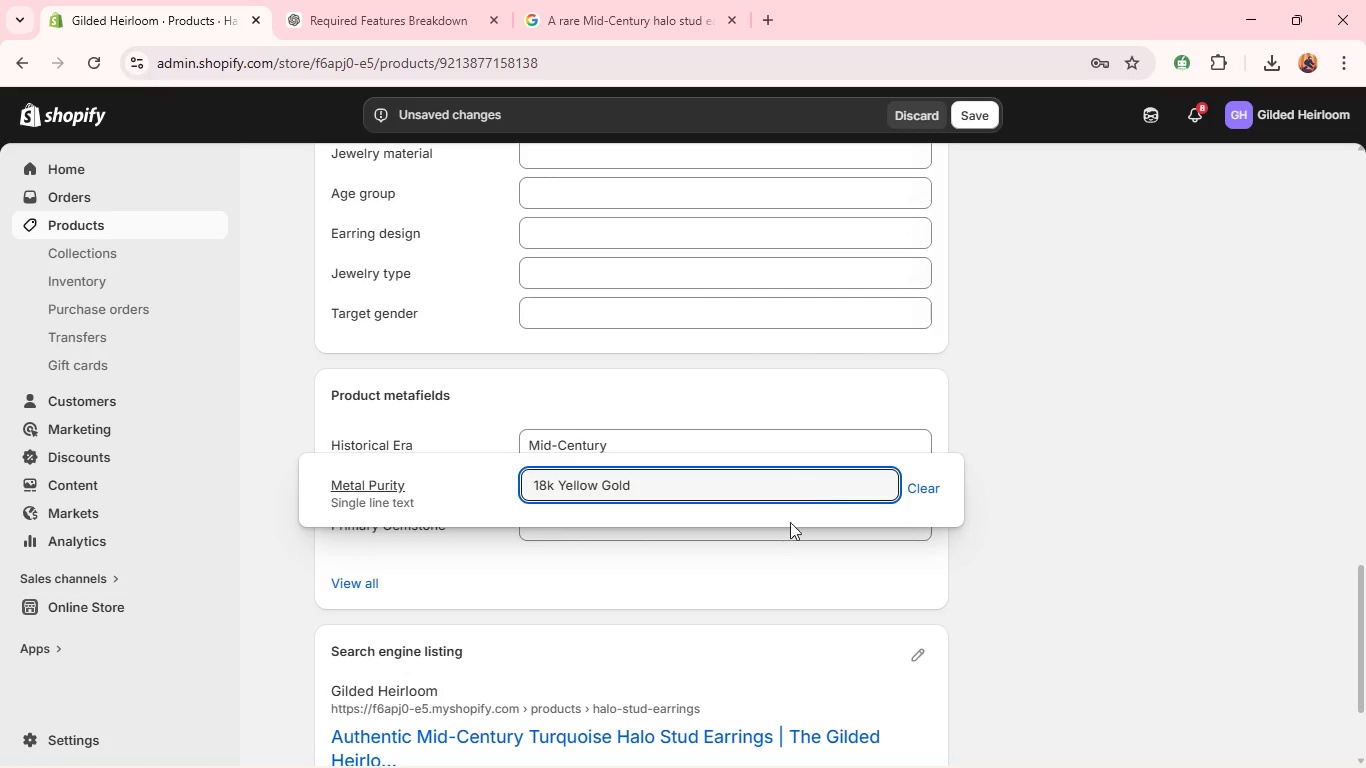 
left_click([778, 535])
 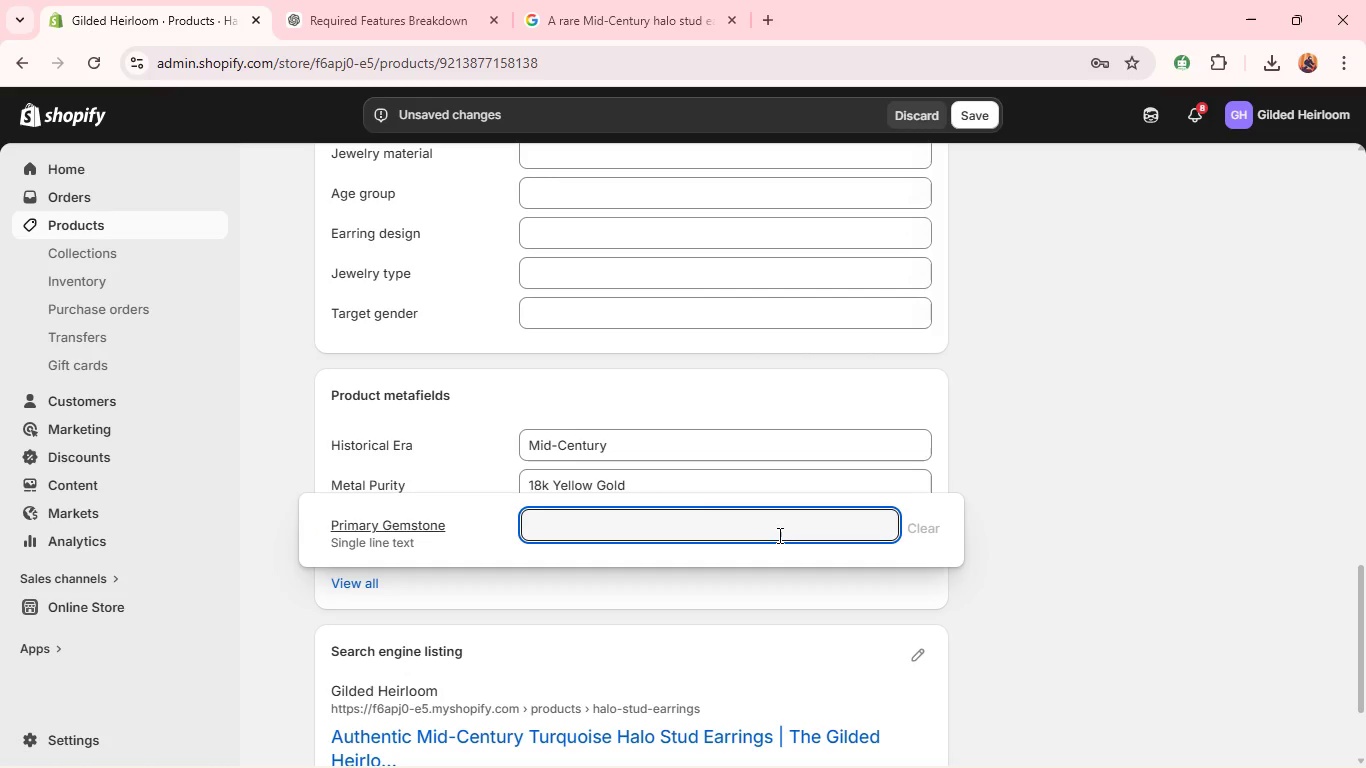 
type(Tr)
key(Backspace)
type(urquoise)
 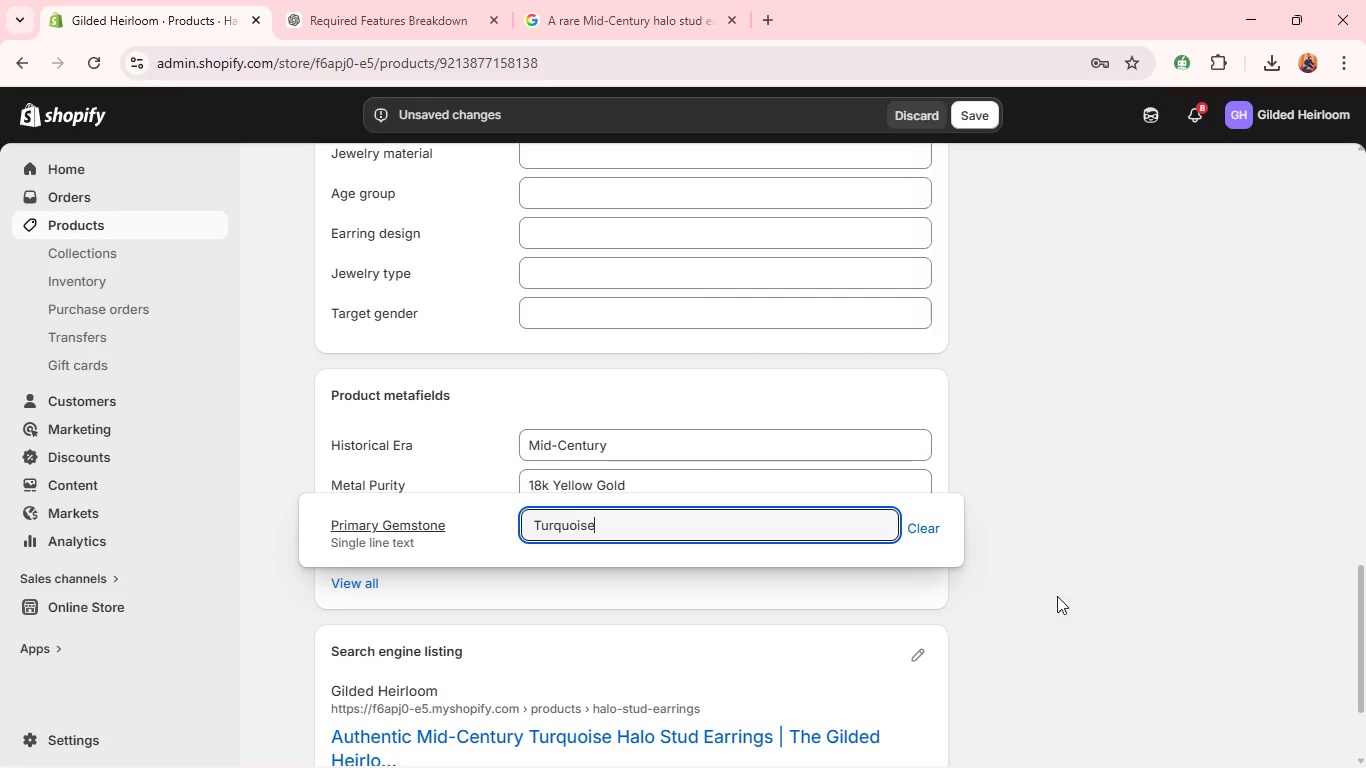 
left_click([1124, 631])
 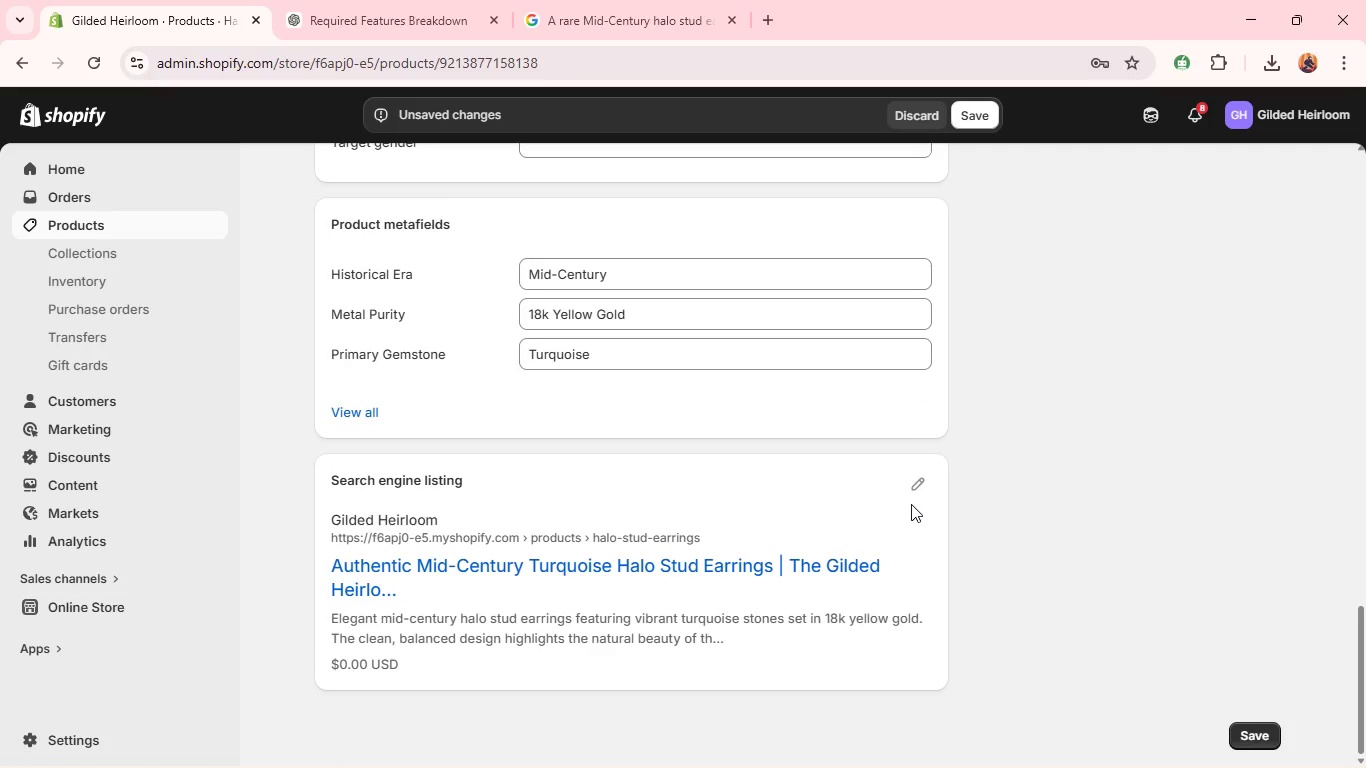 
left_click([917, 481])
 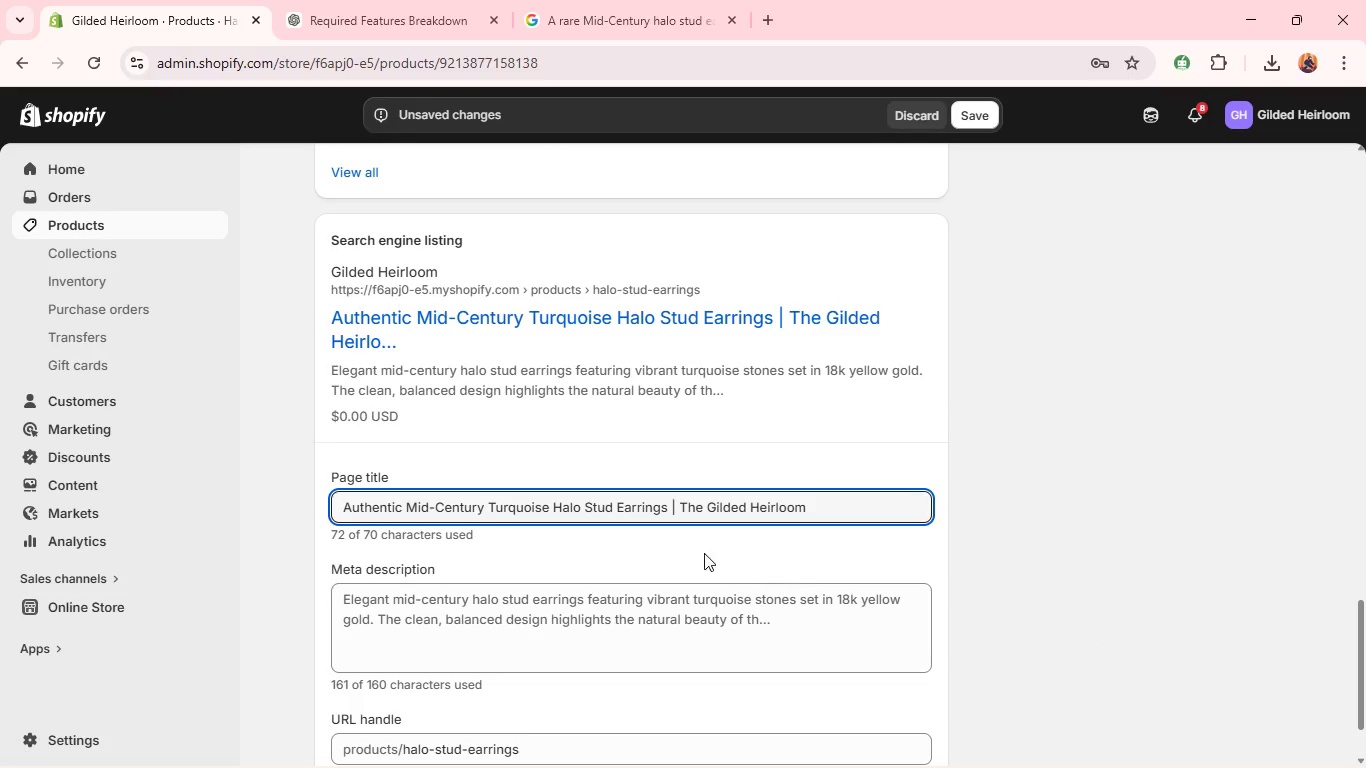 
wait(9.55)
 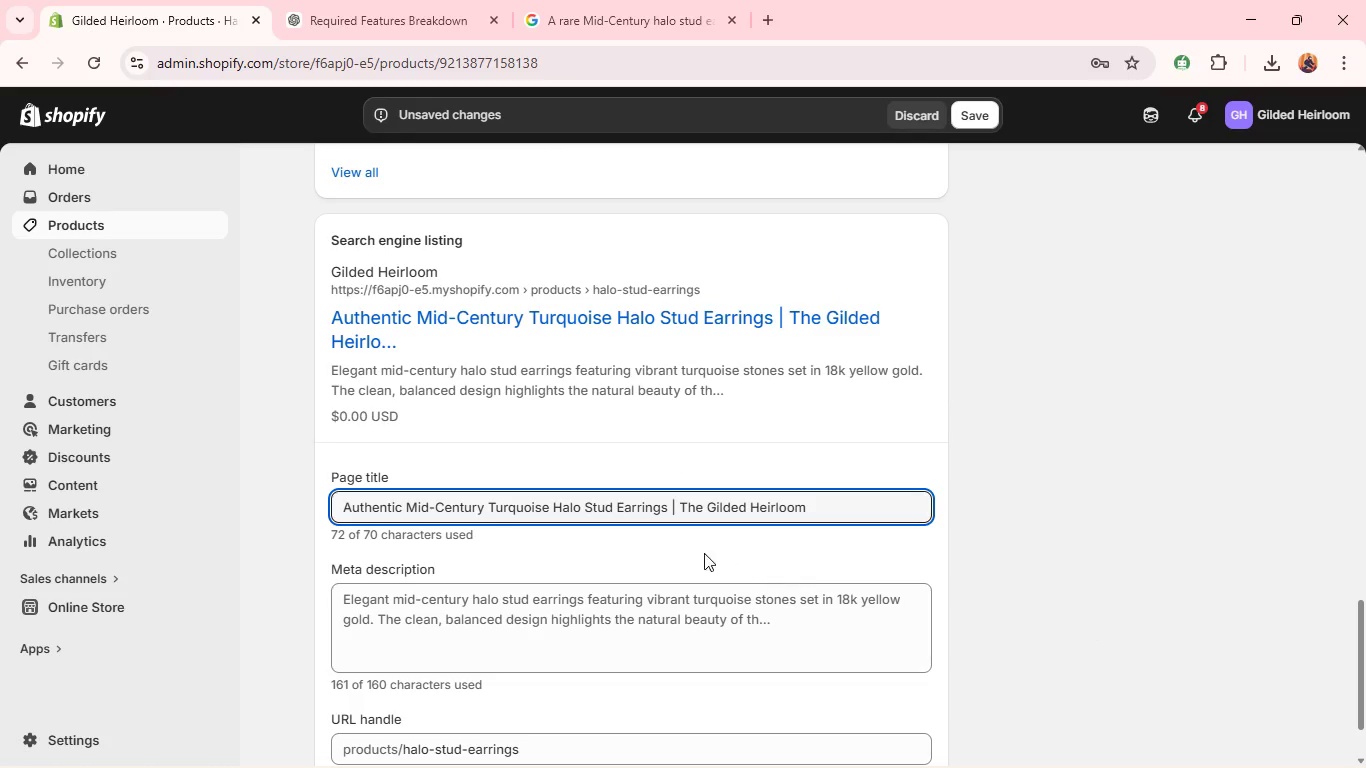 
double_click([639, 646])
 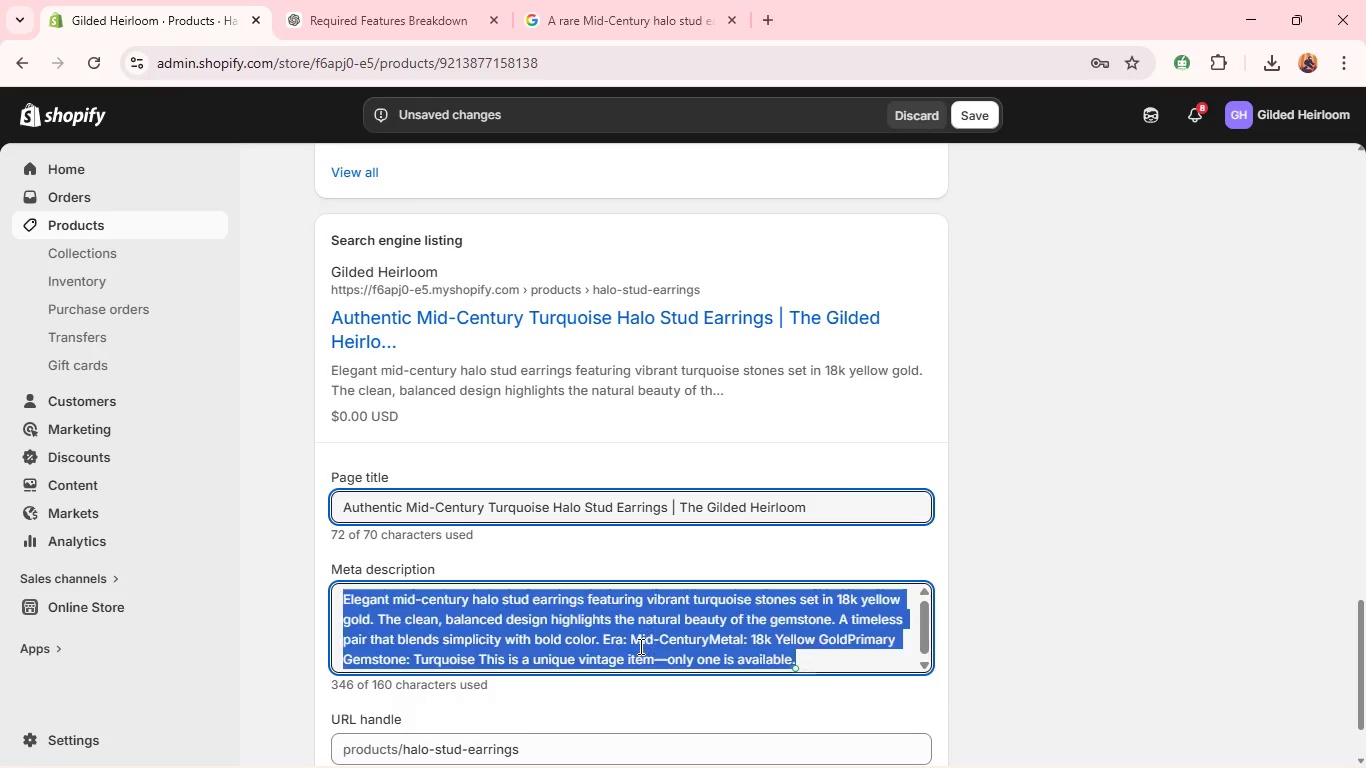 
triple_click([639, 646])
 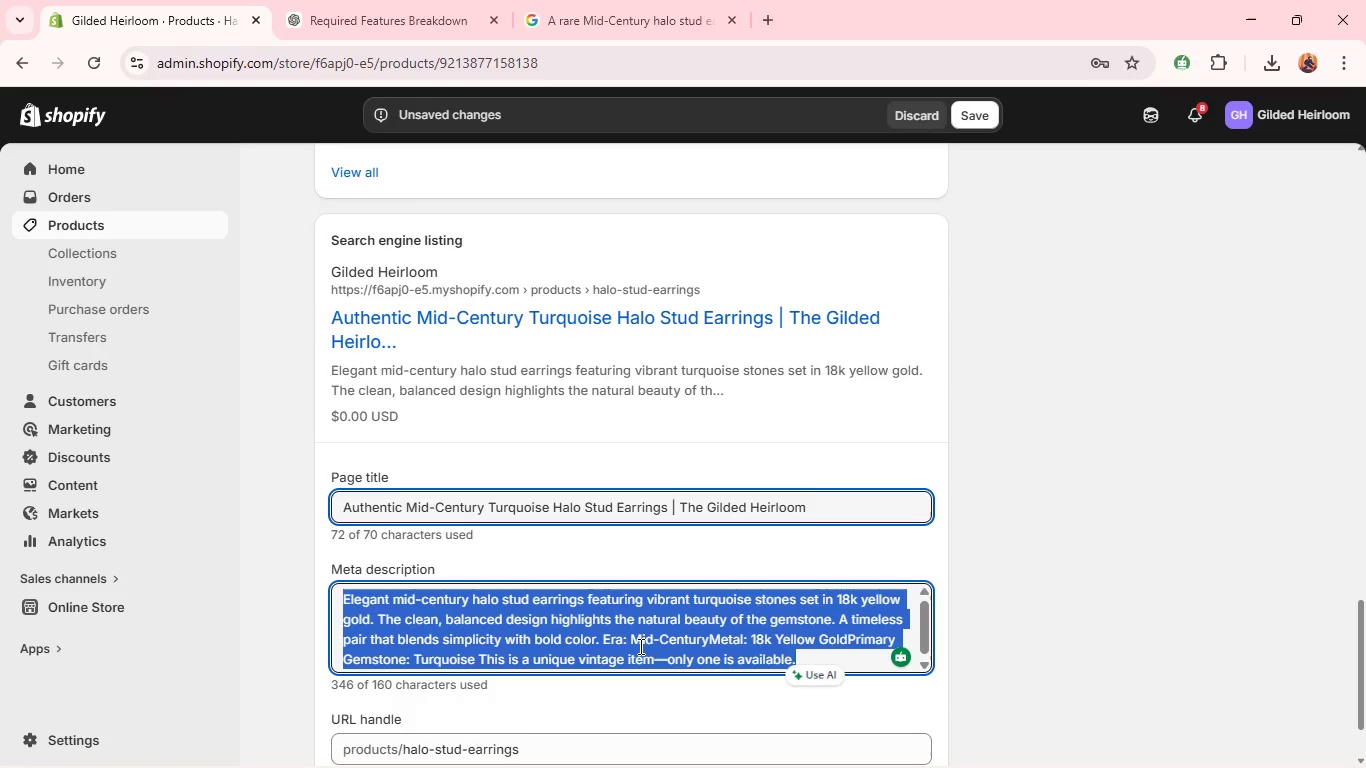 
triple_click([639, 646])
 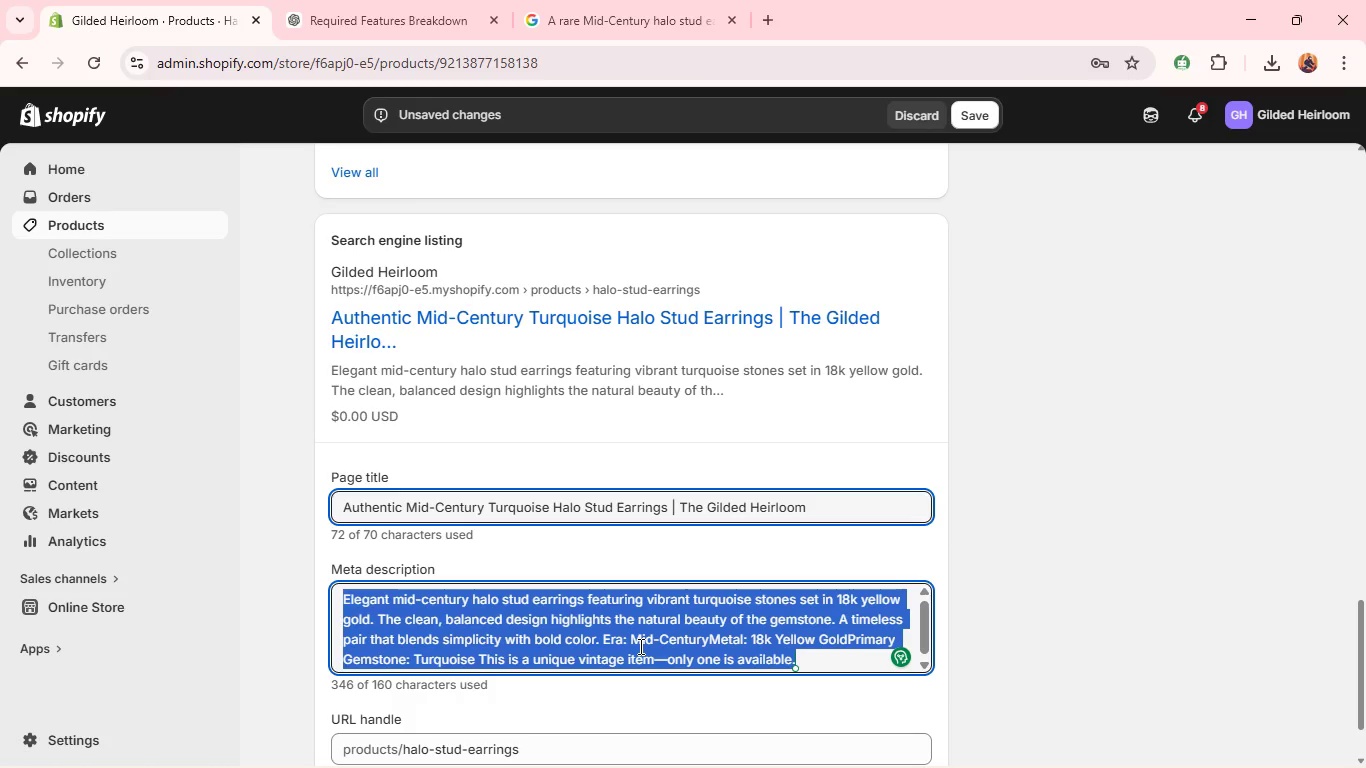 
type(Mid-Century halo stud earringd crafted)
 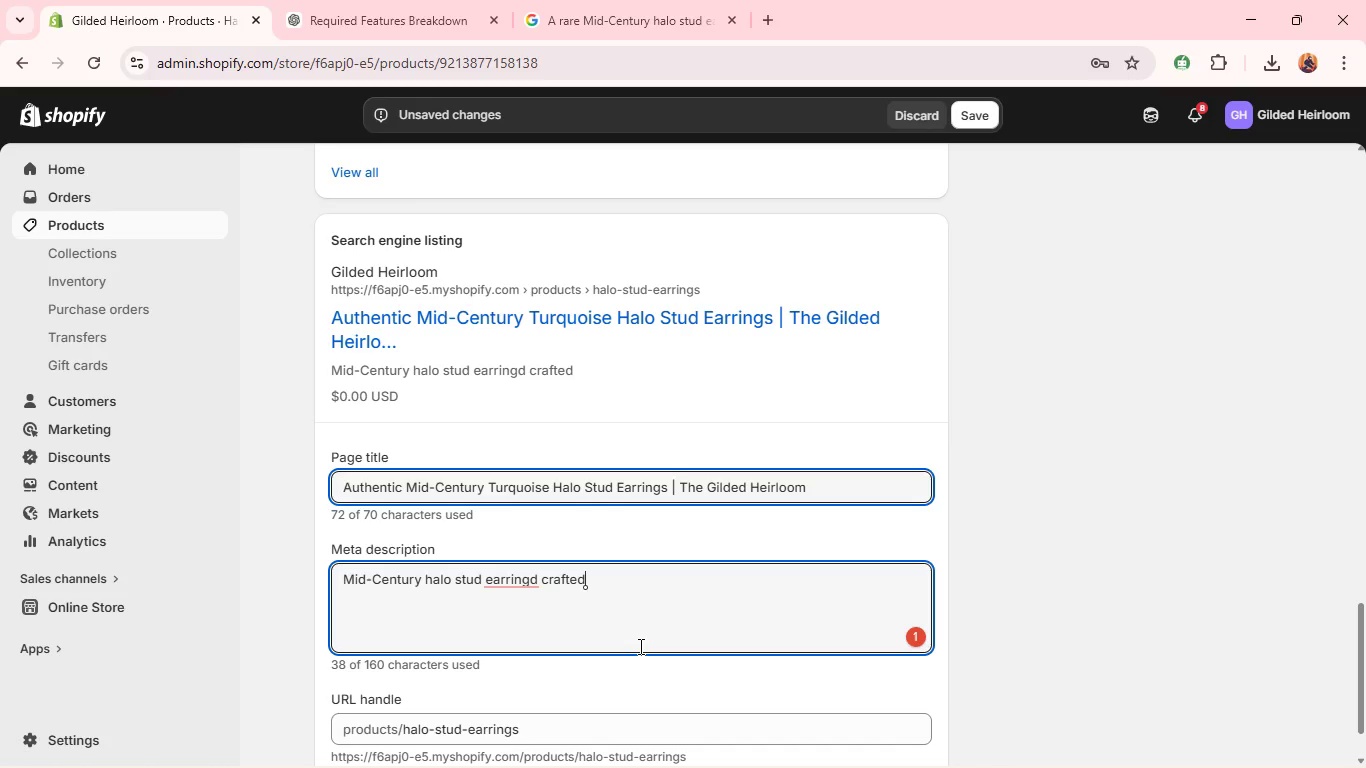 
wait(14.94)
 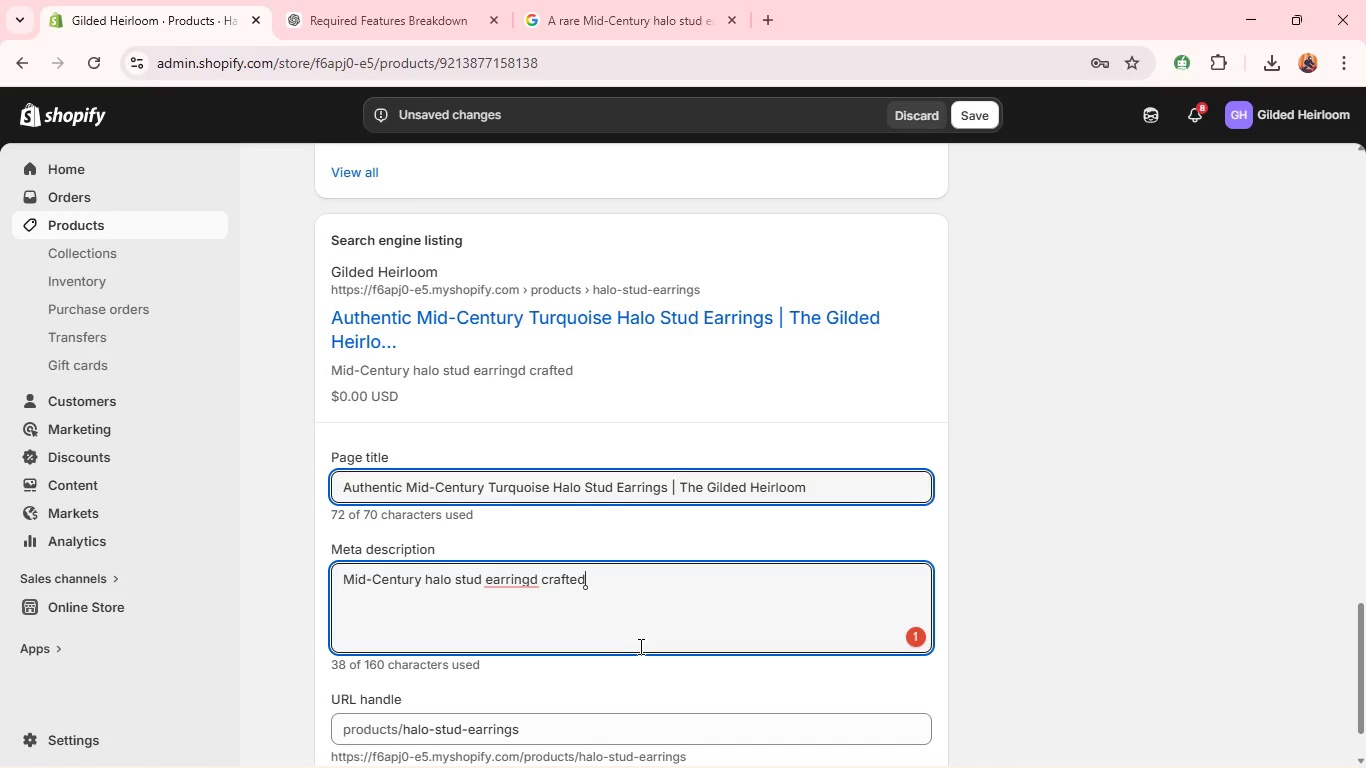 
type( in 18k yellow gold featuring vibrant turquo)
 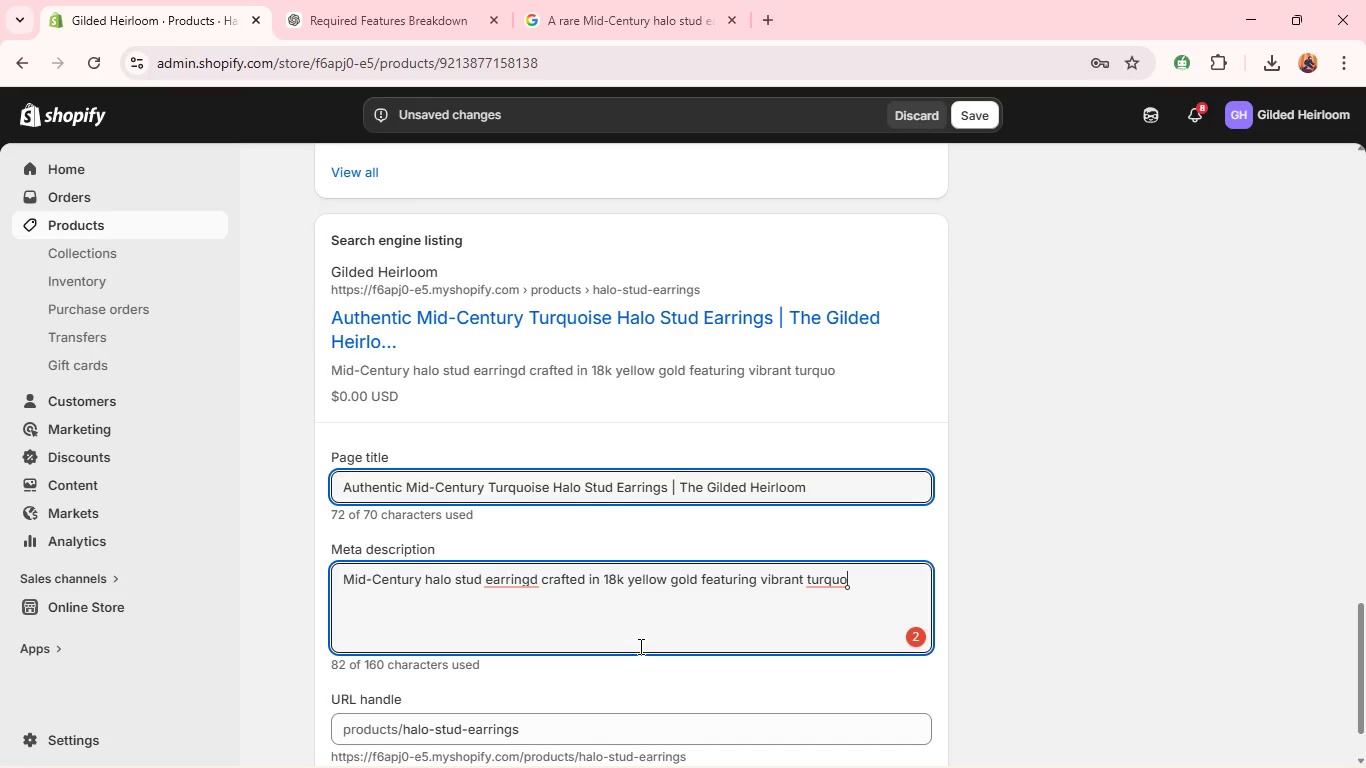 
wait(8.72)
 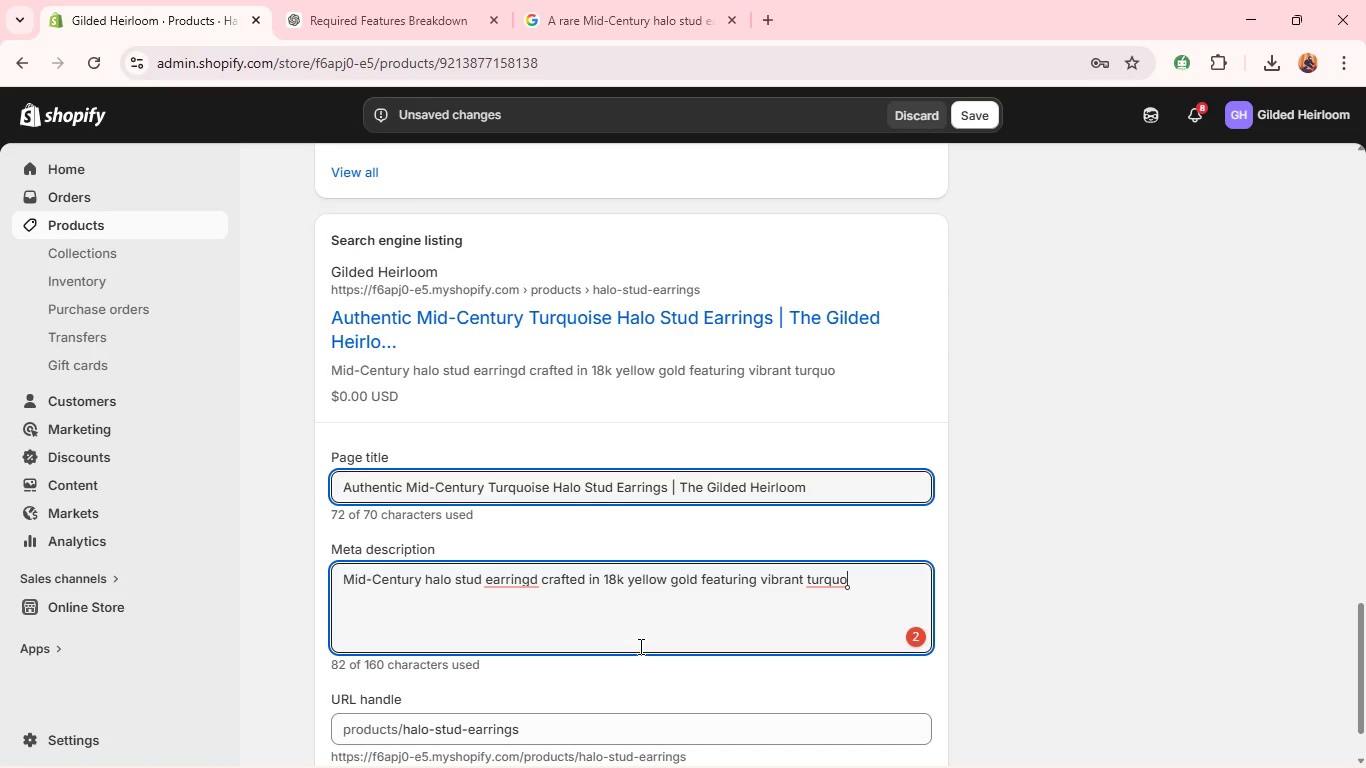 
type(ise. A refined and colorful vinr)
key(Backspace)
type(tageg accessory.)
 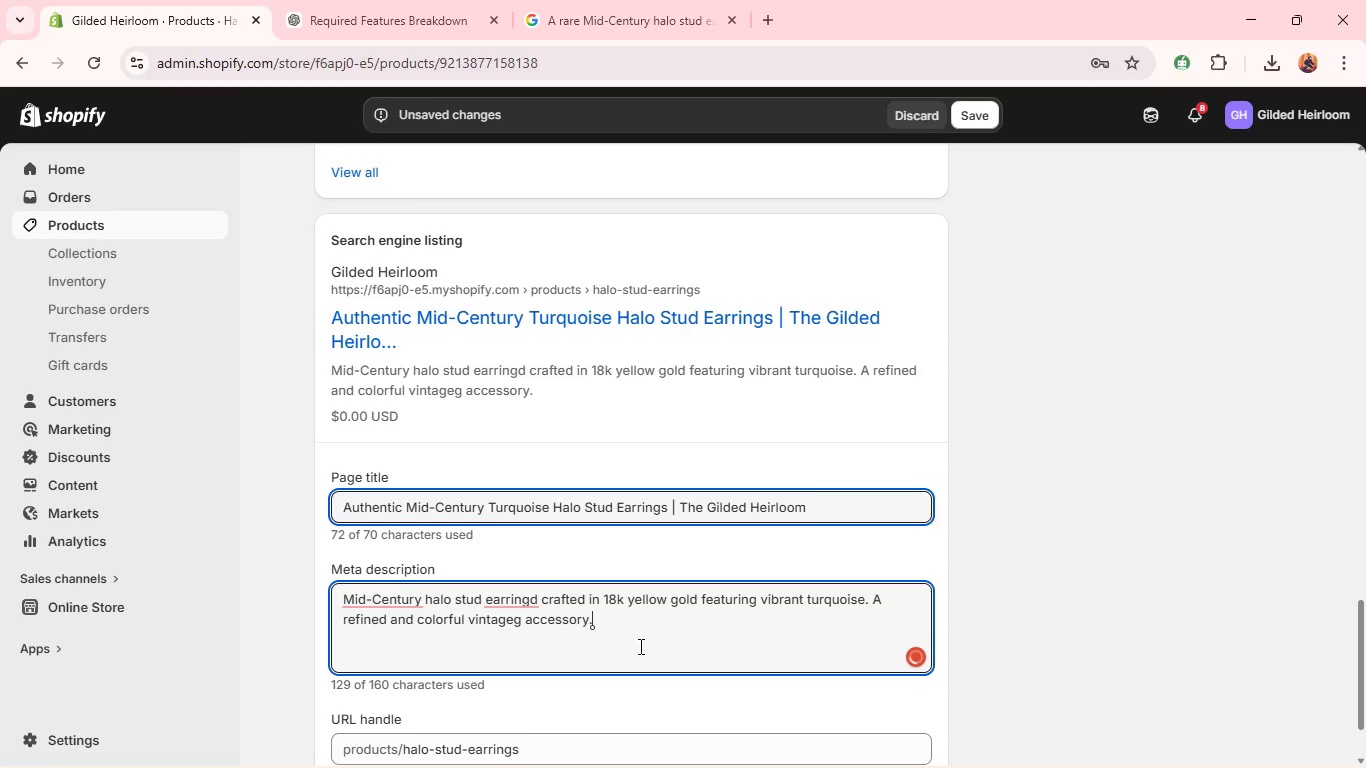 
left_click([386, 458])
 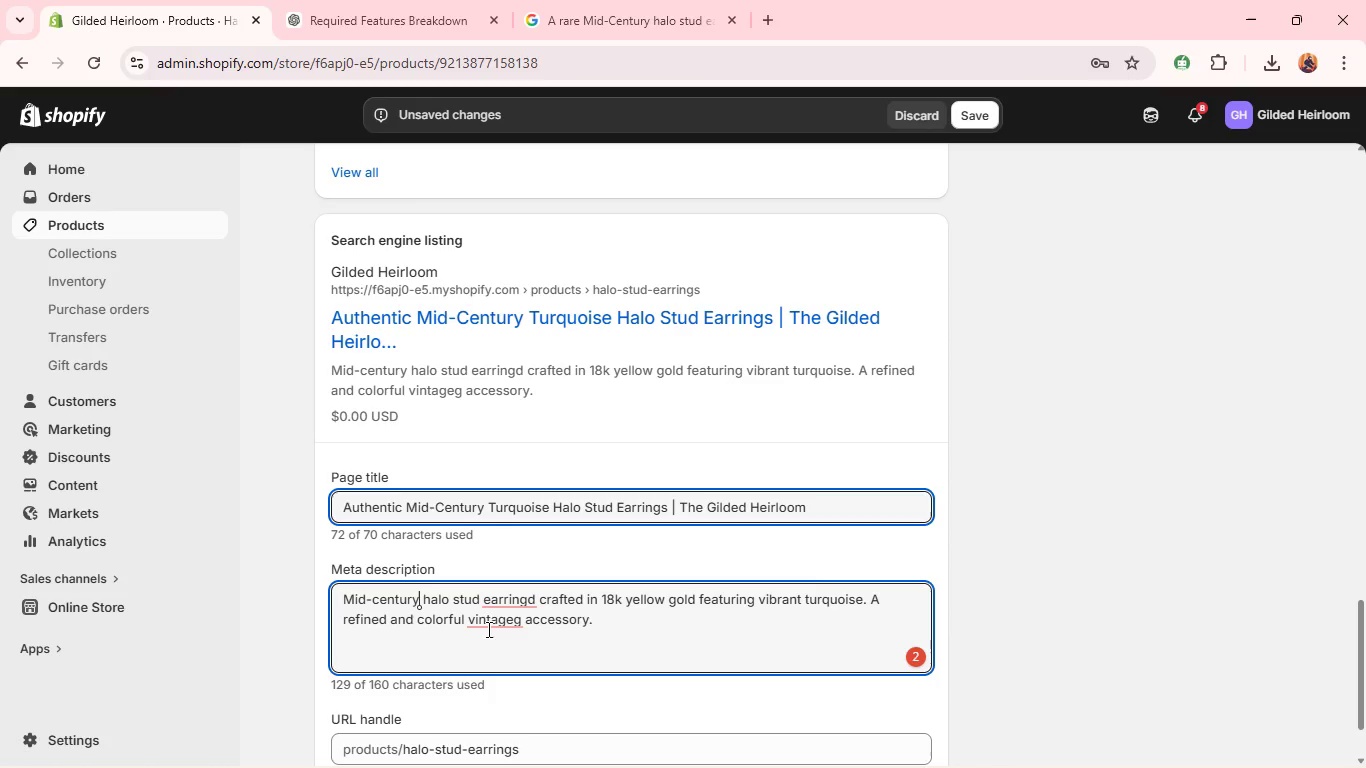 
mouse_move([511, 575])
 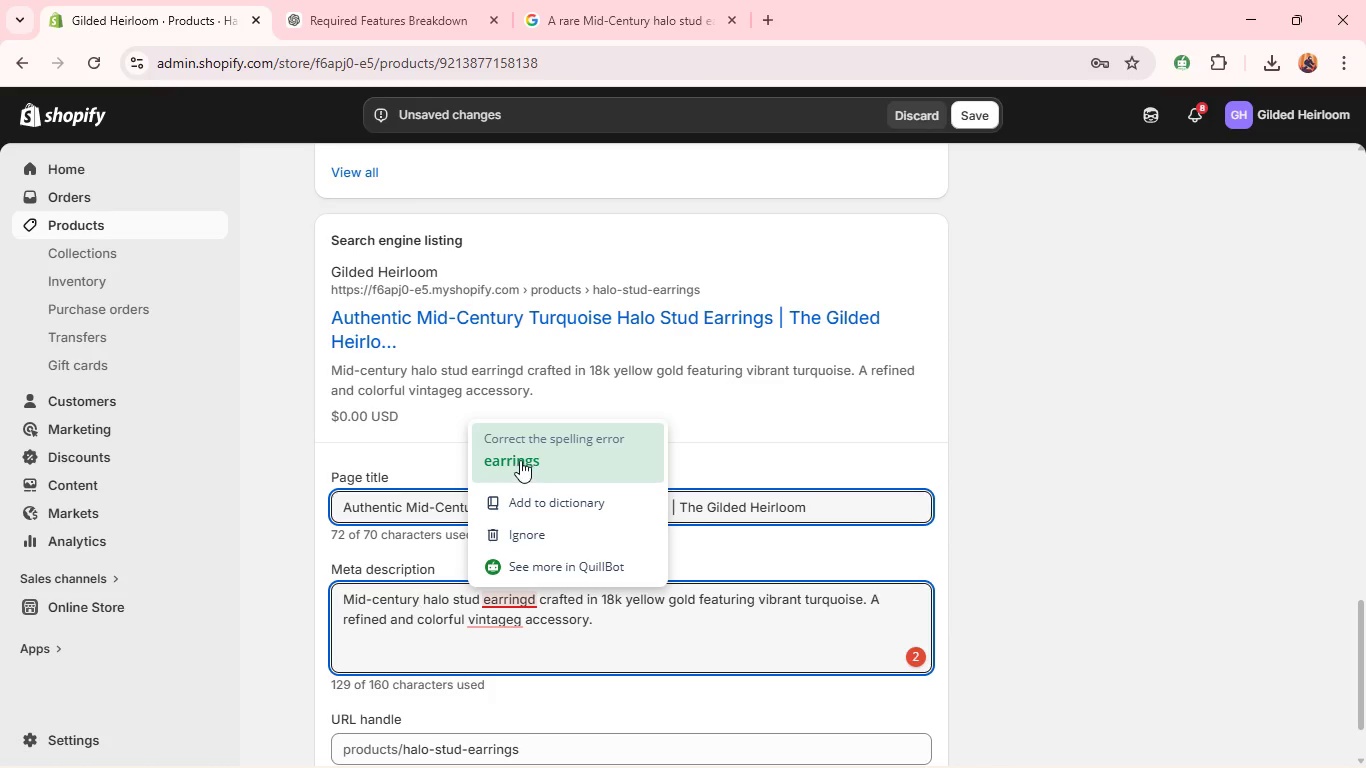 
left_click([520, 460])
 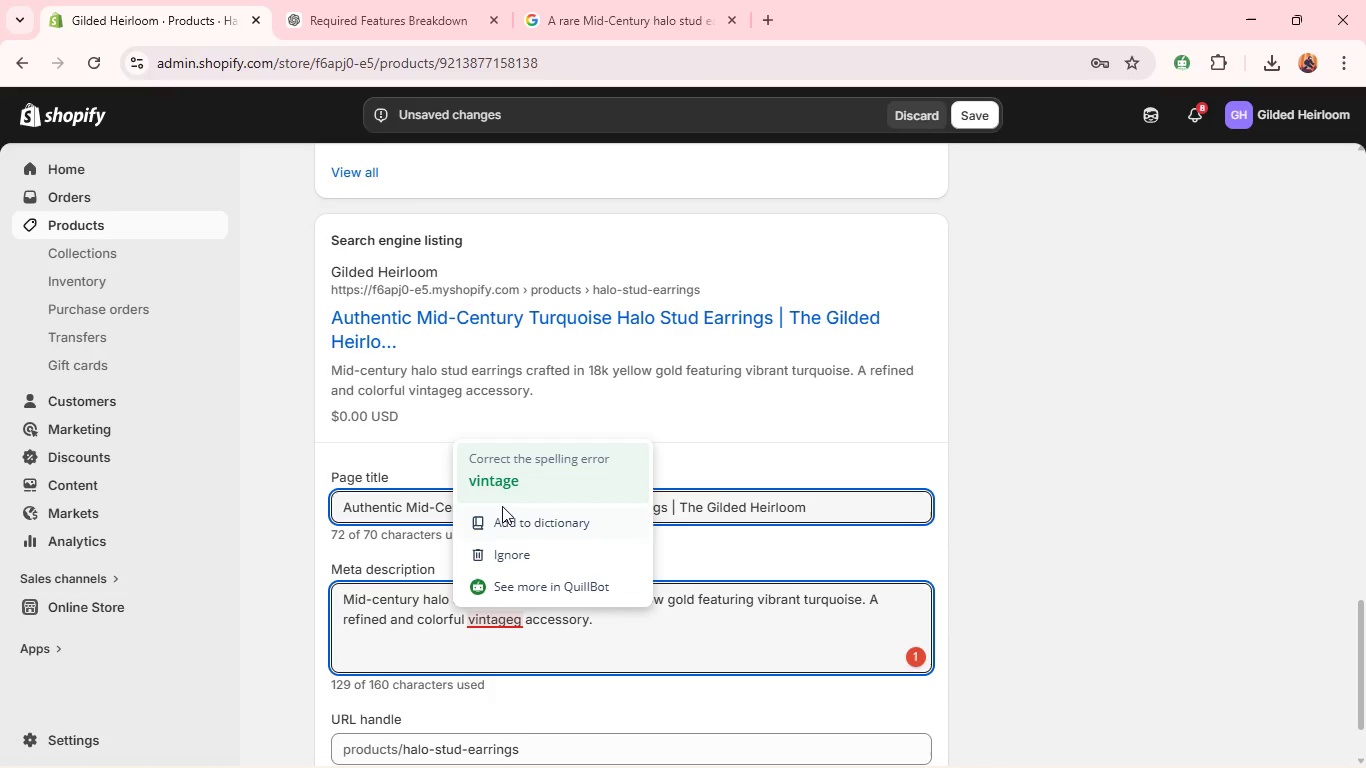 
left_click([490, 477])
 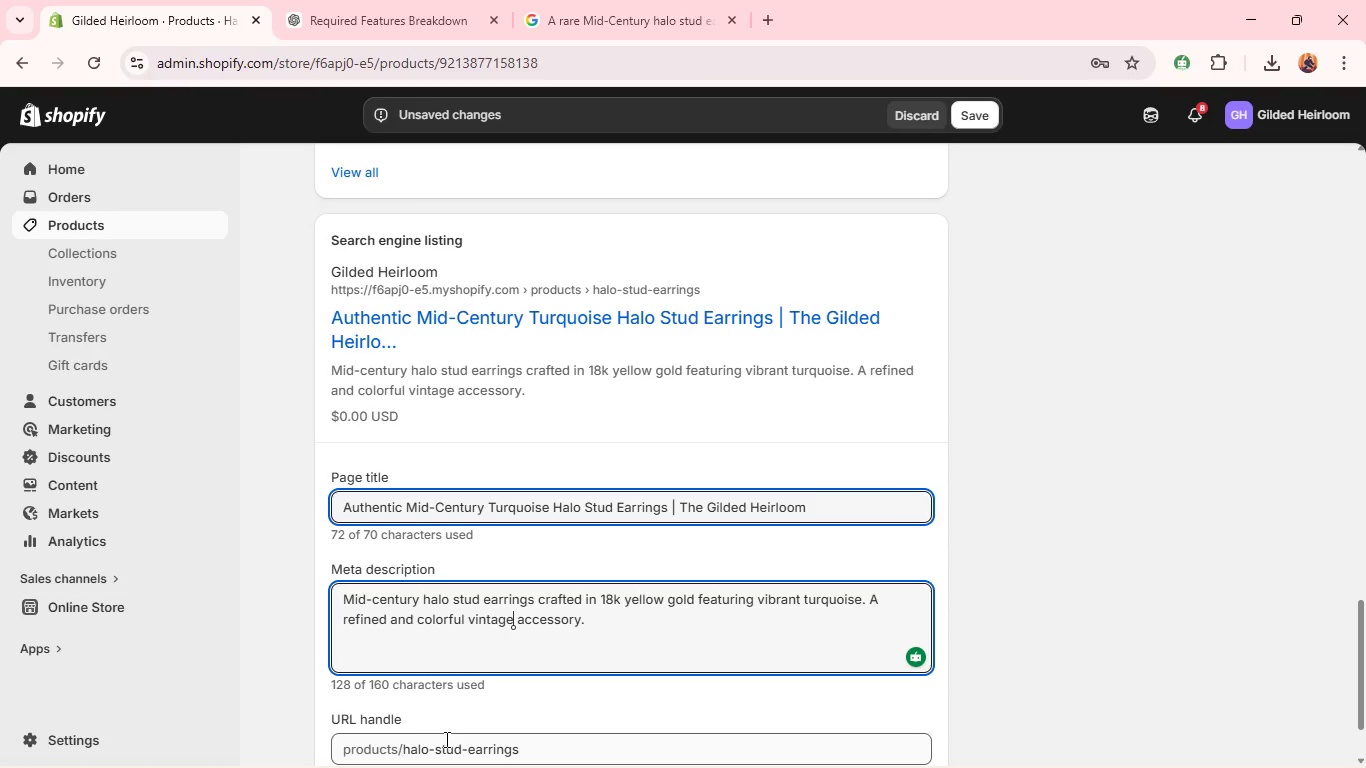 
wait(13.06)
 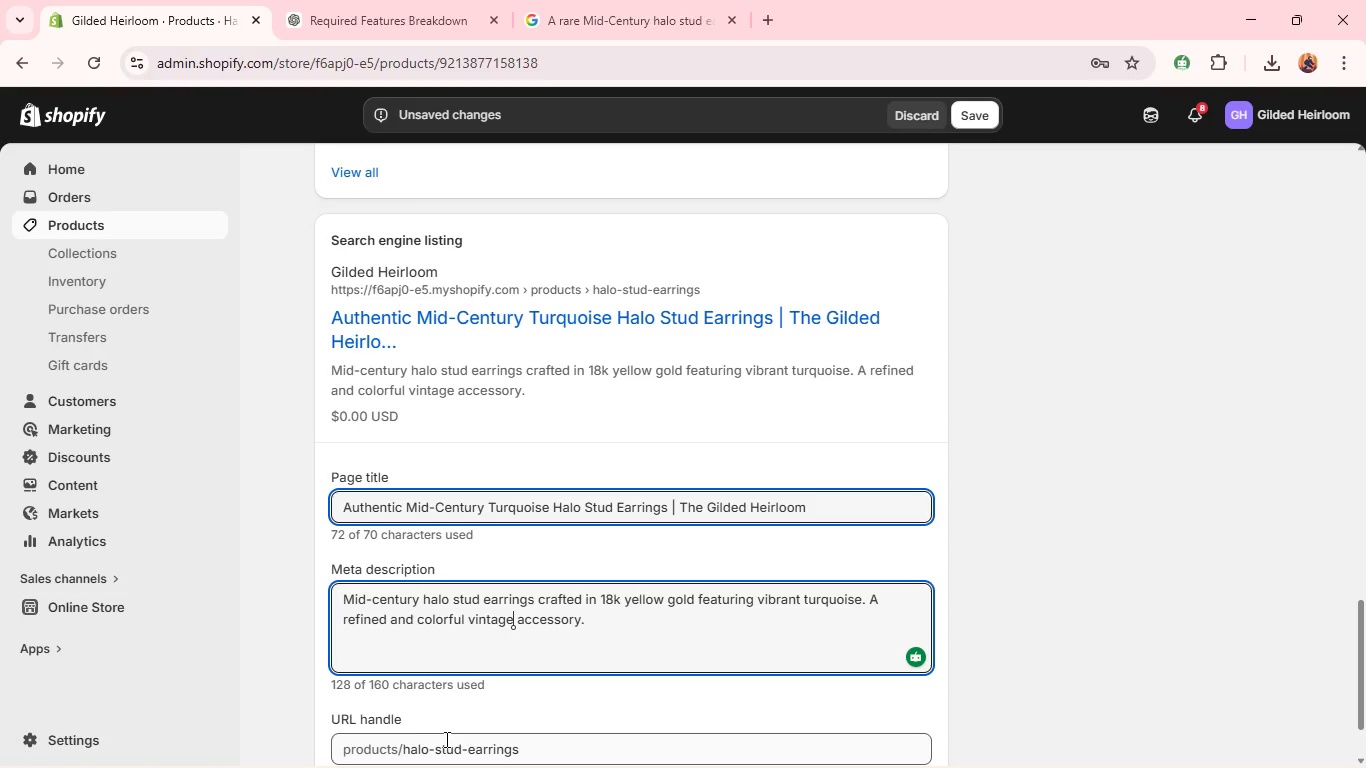 
left_click([405, 754])
 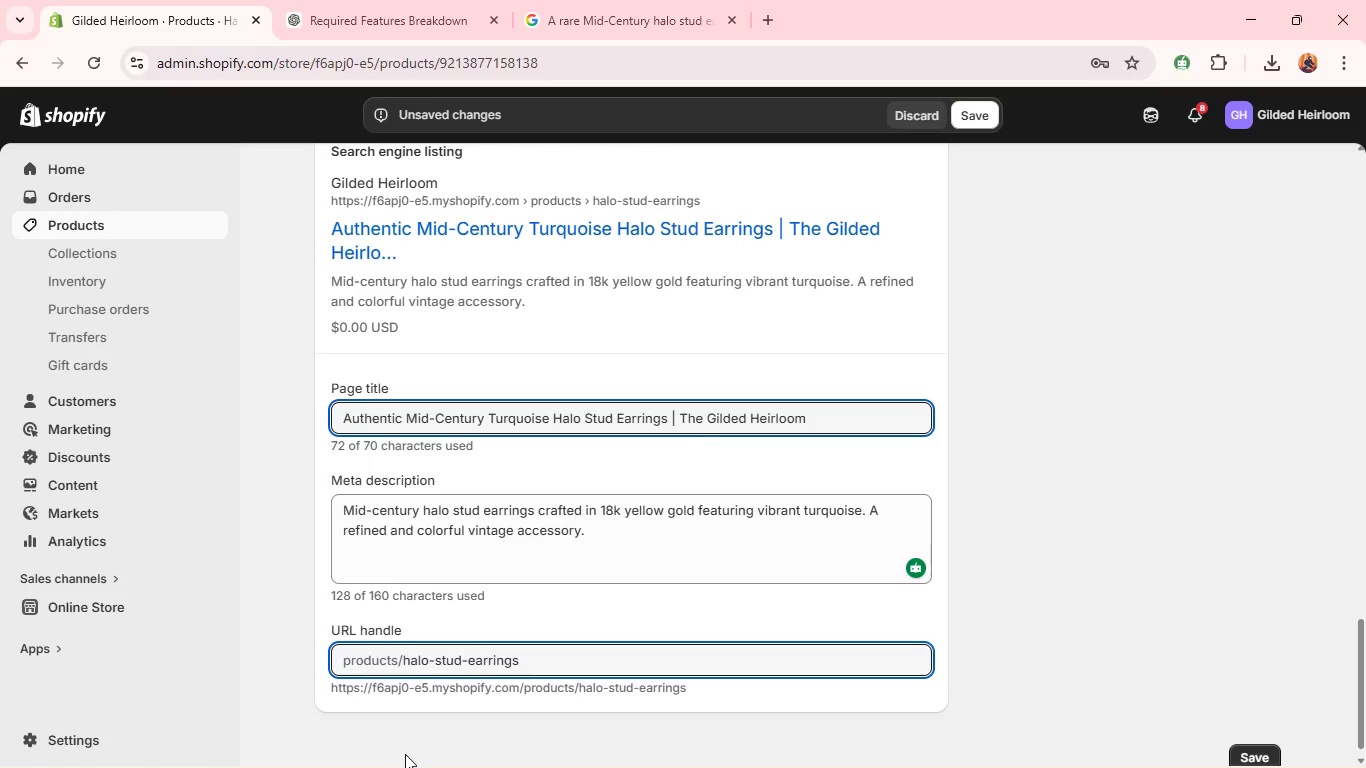 
type(mid-century-turqoise)
 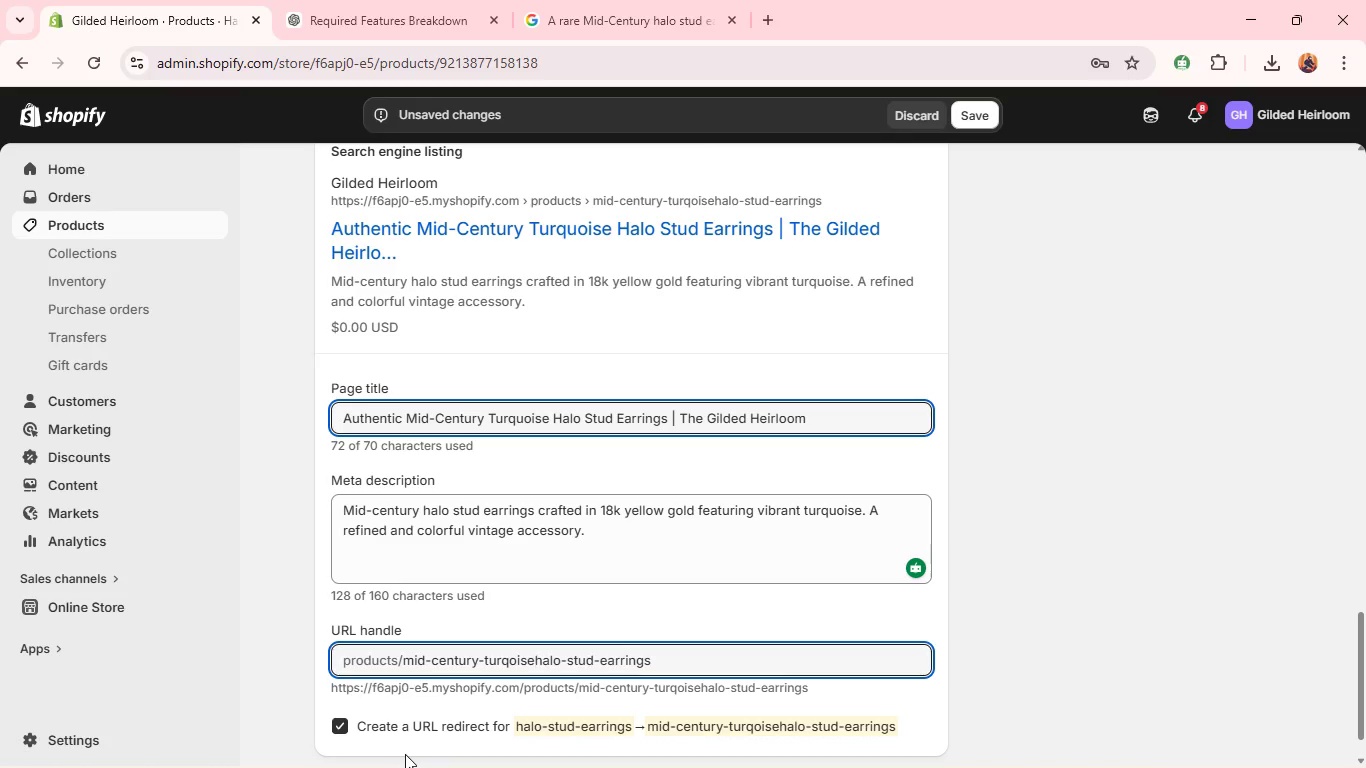 
wait(6.23)
 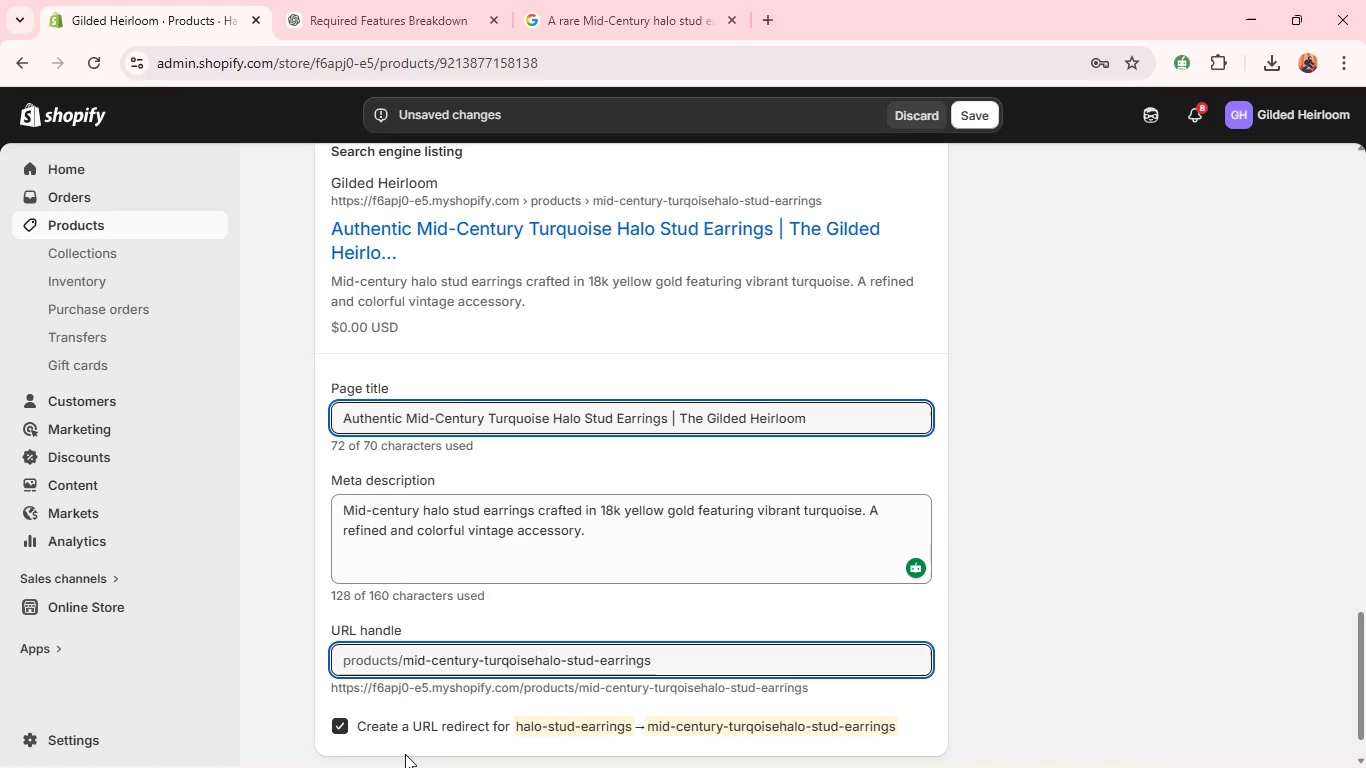 
key(Minus)
 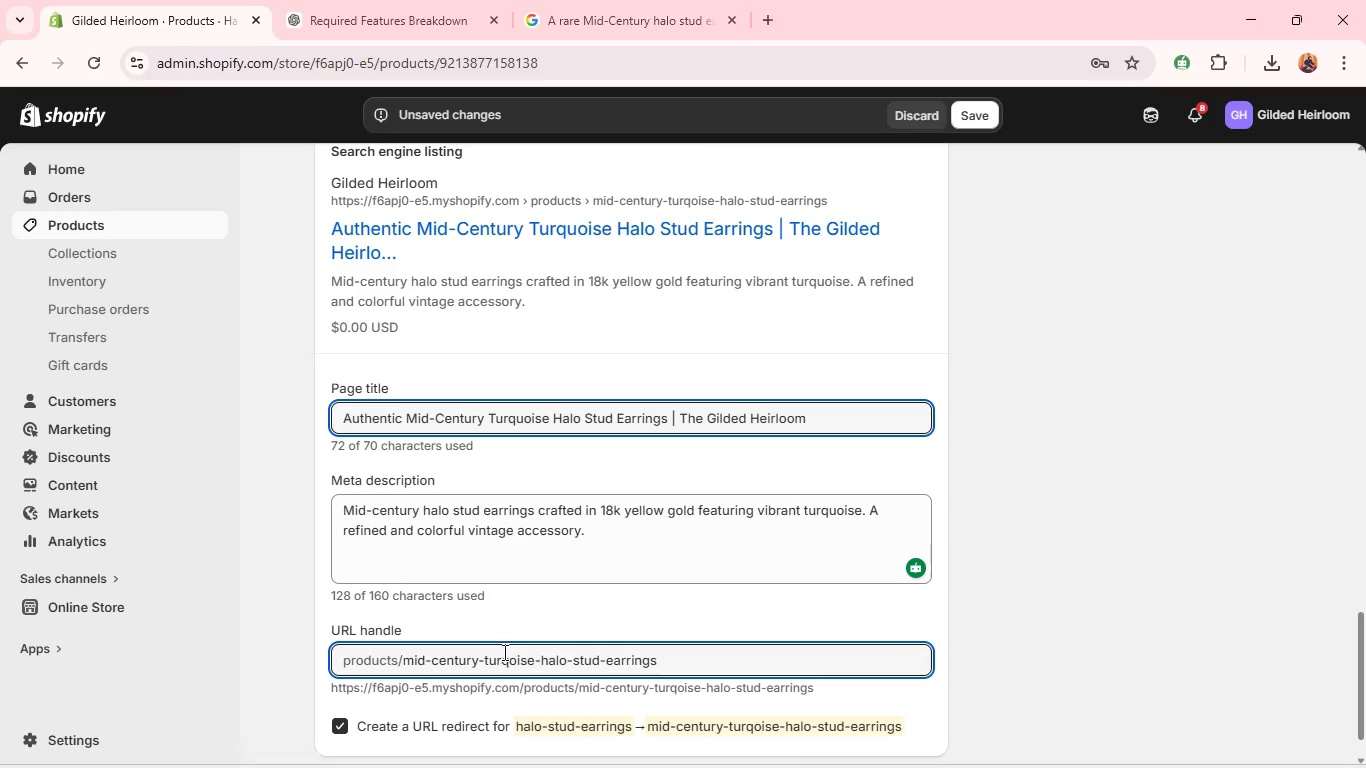 
left_click([507, 658])
 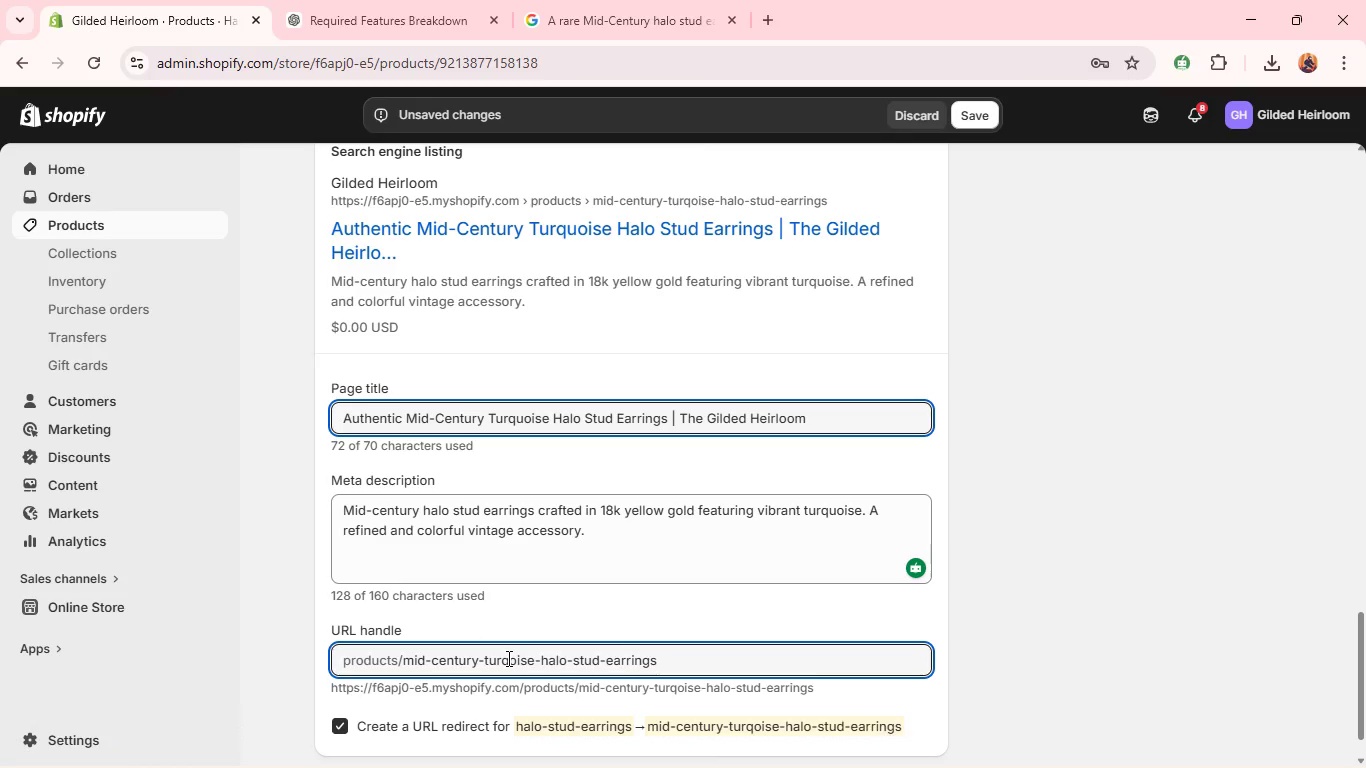 
key(U)
 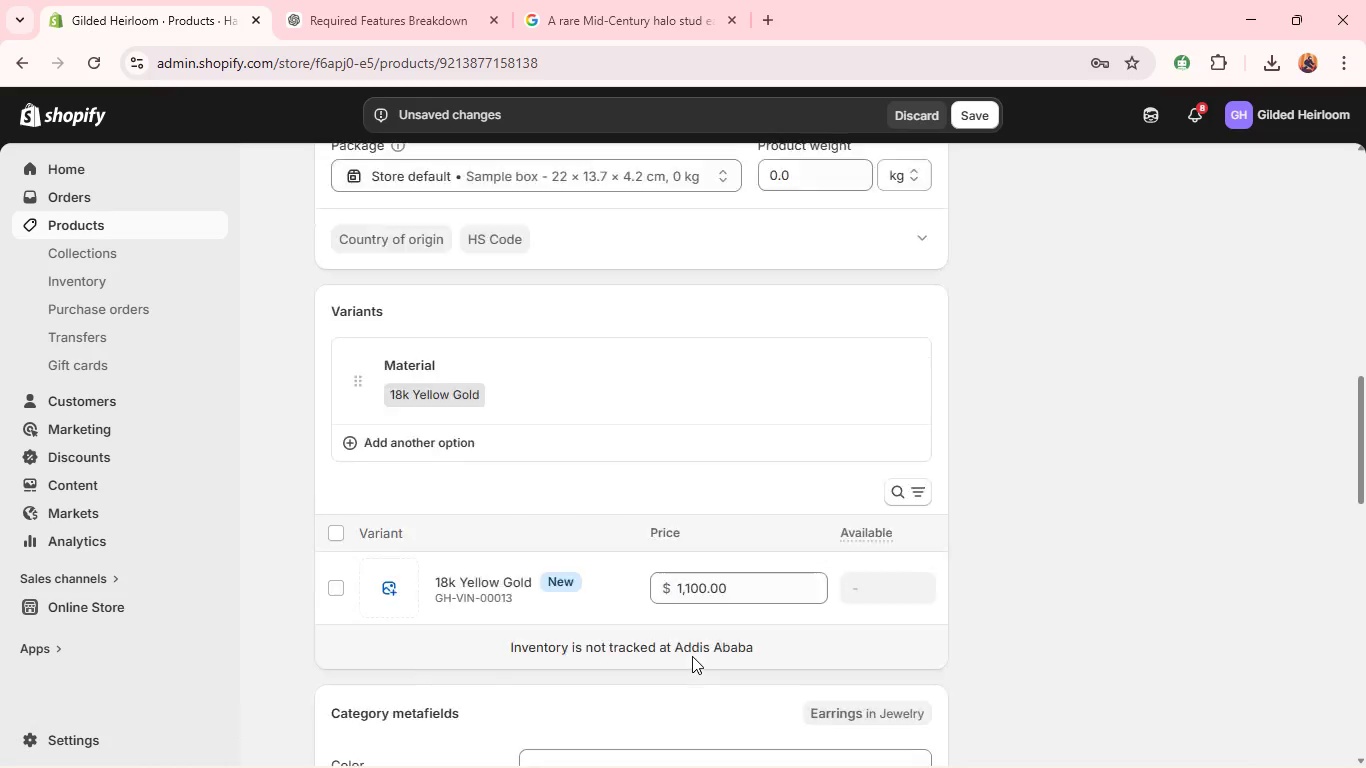 
wait(10.08)
 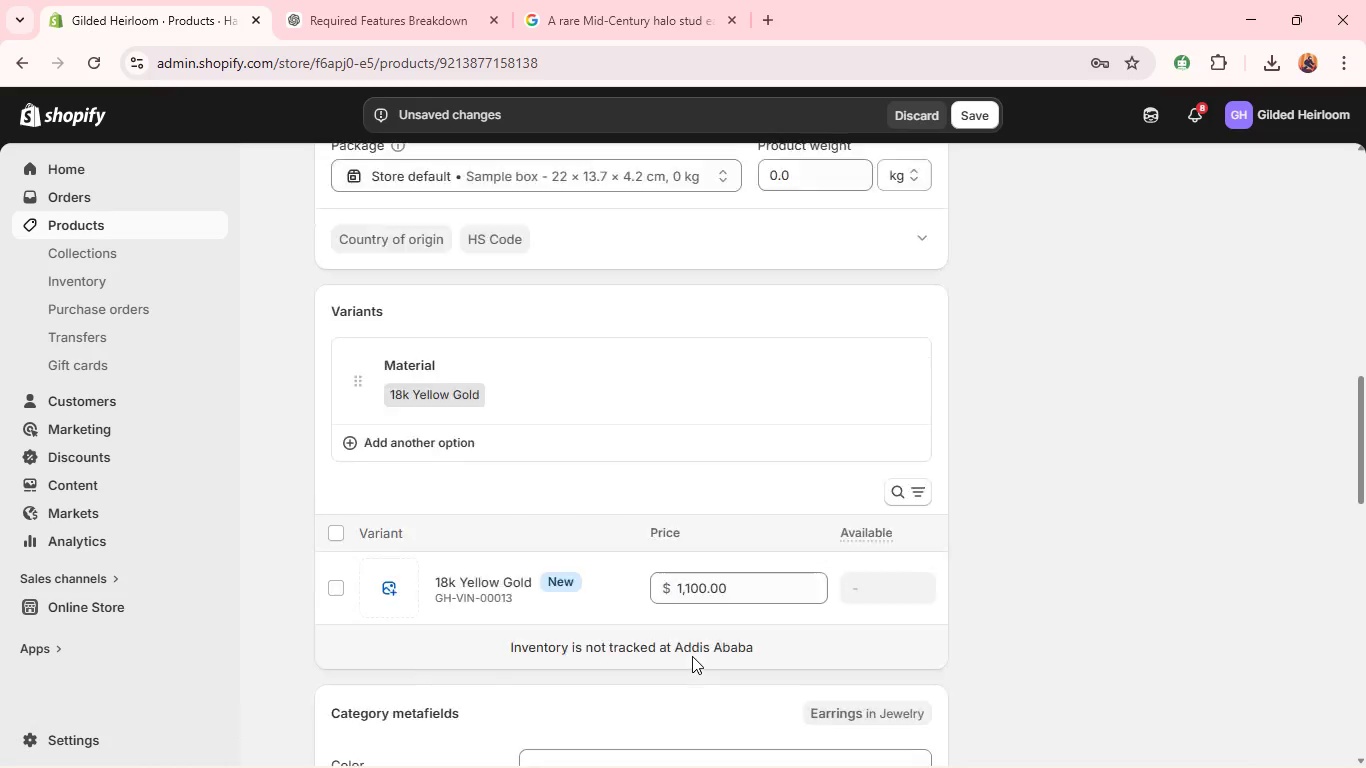 
left_click([1051, 305])
 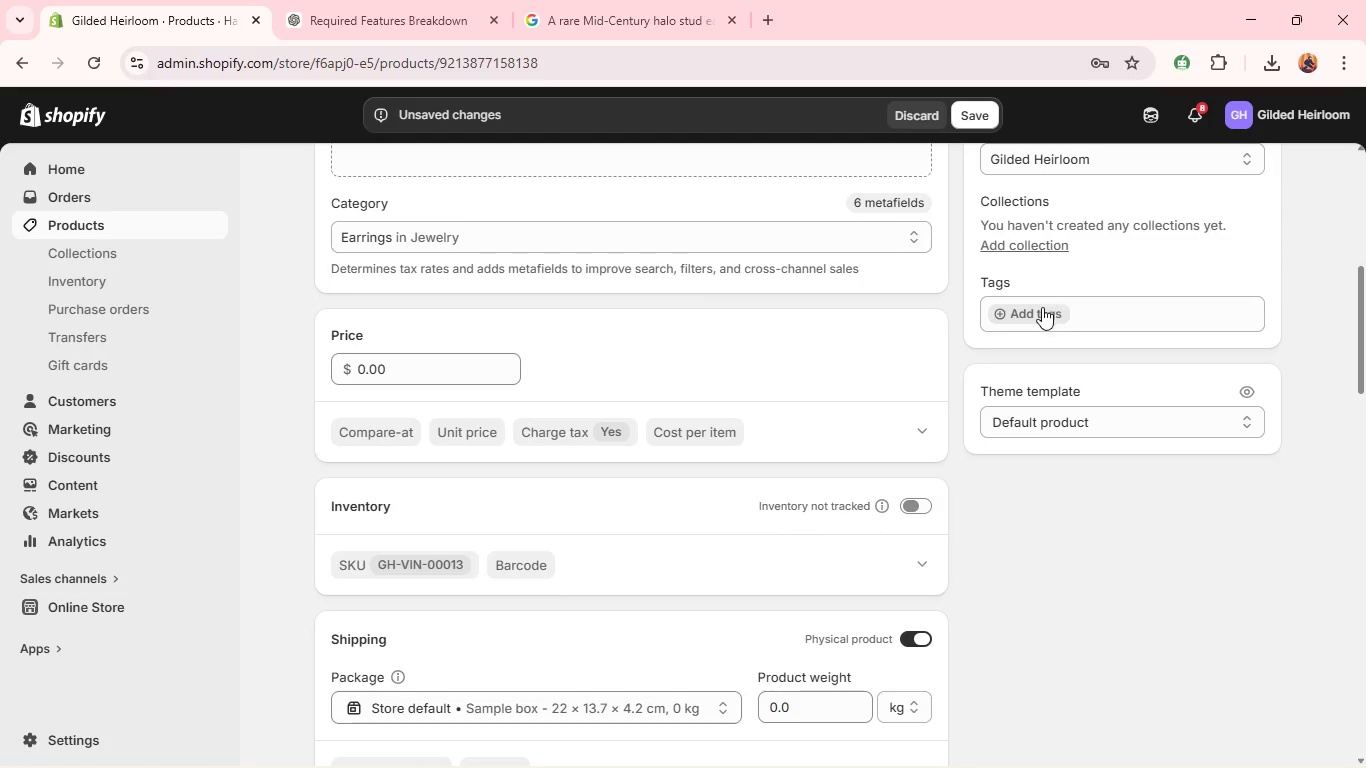 
left_click([1021, 313])
 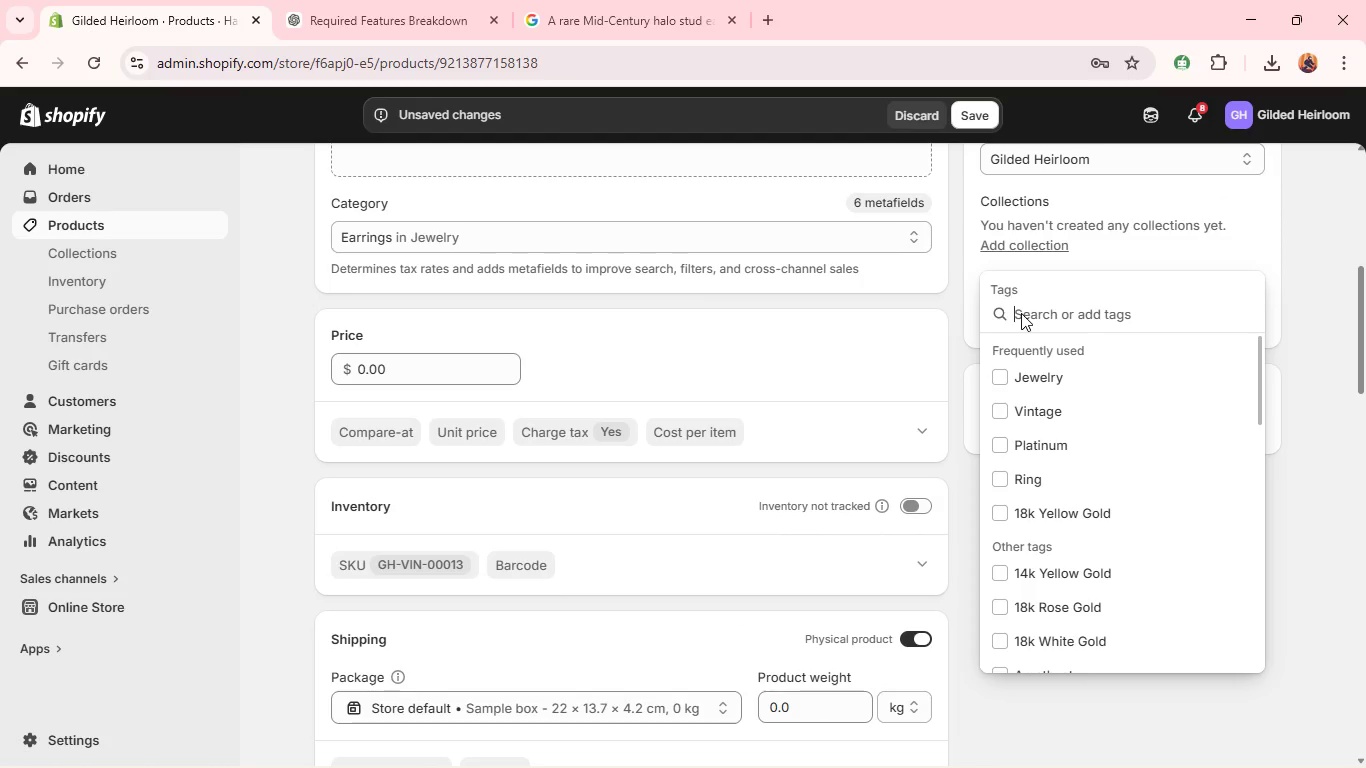 
type(mid)
 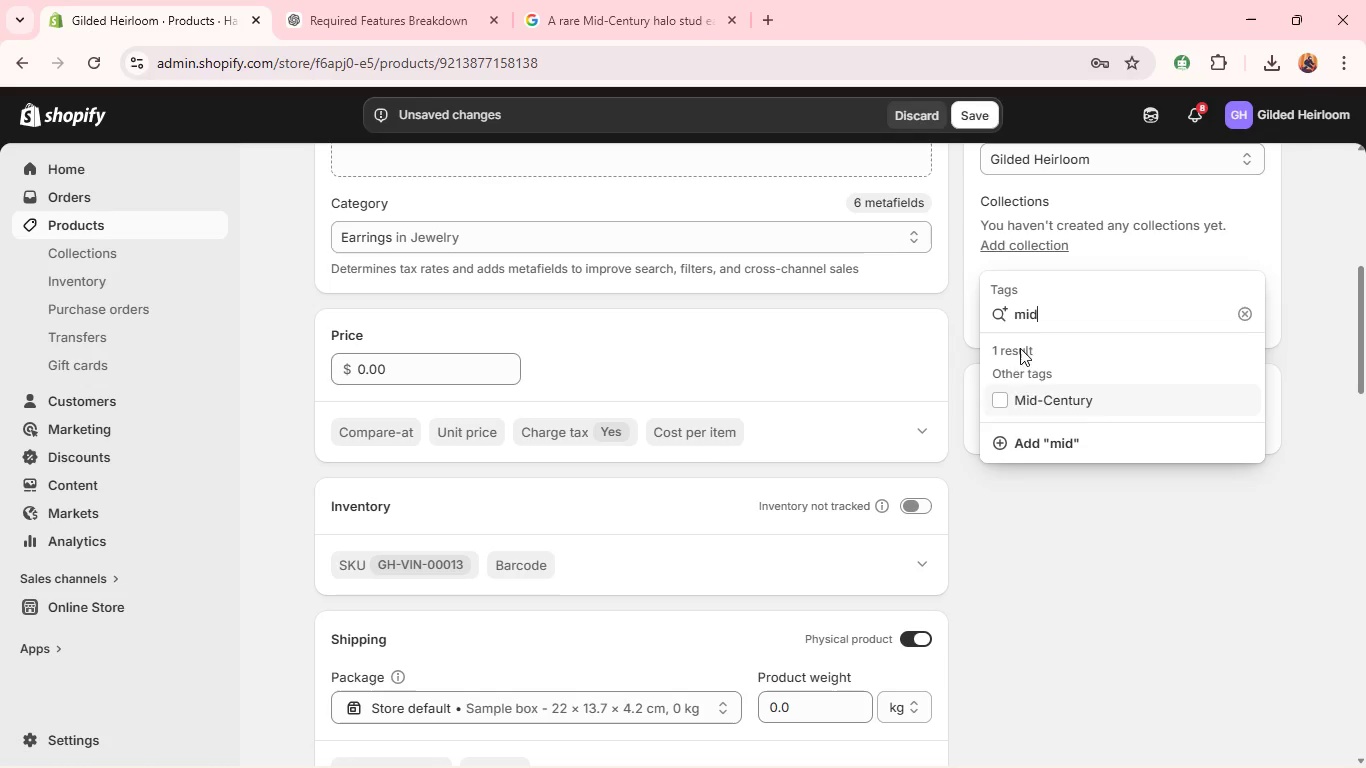 
left_click([1008, 399])
 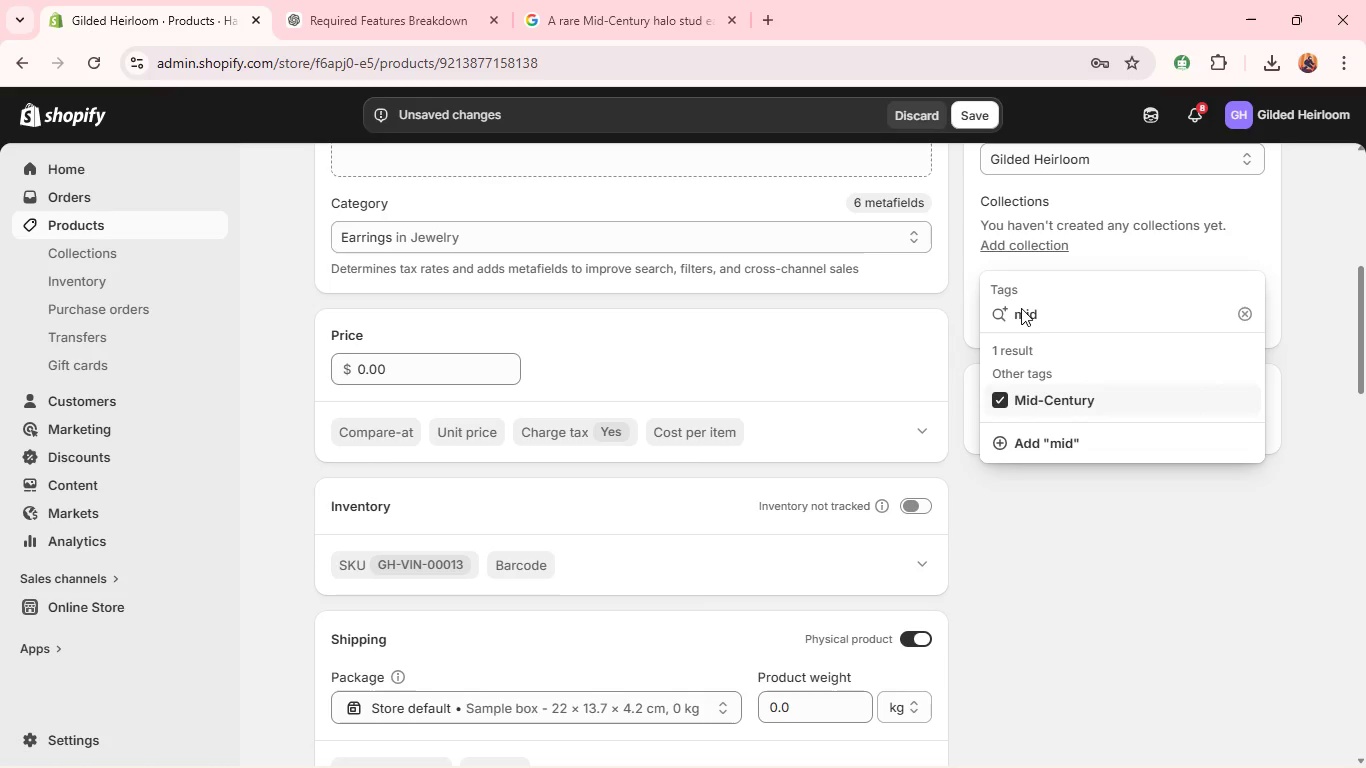 
double_click([1021, 308])
 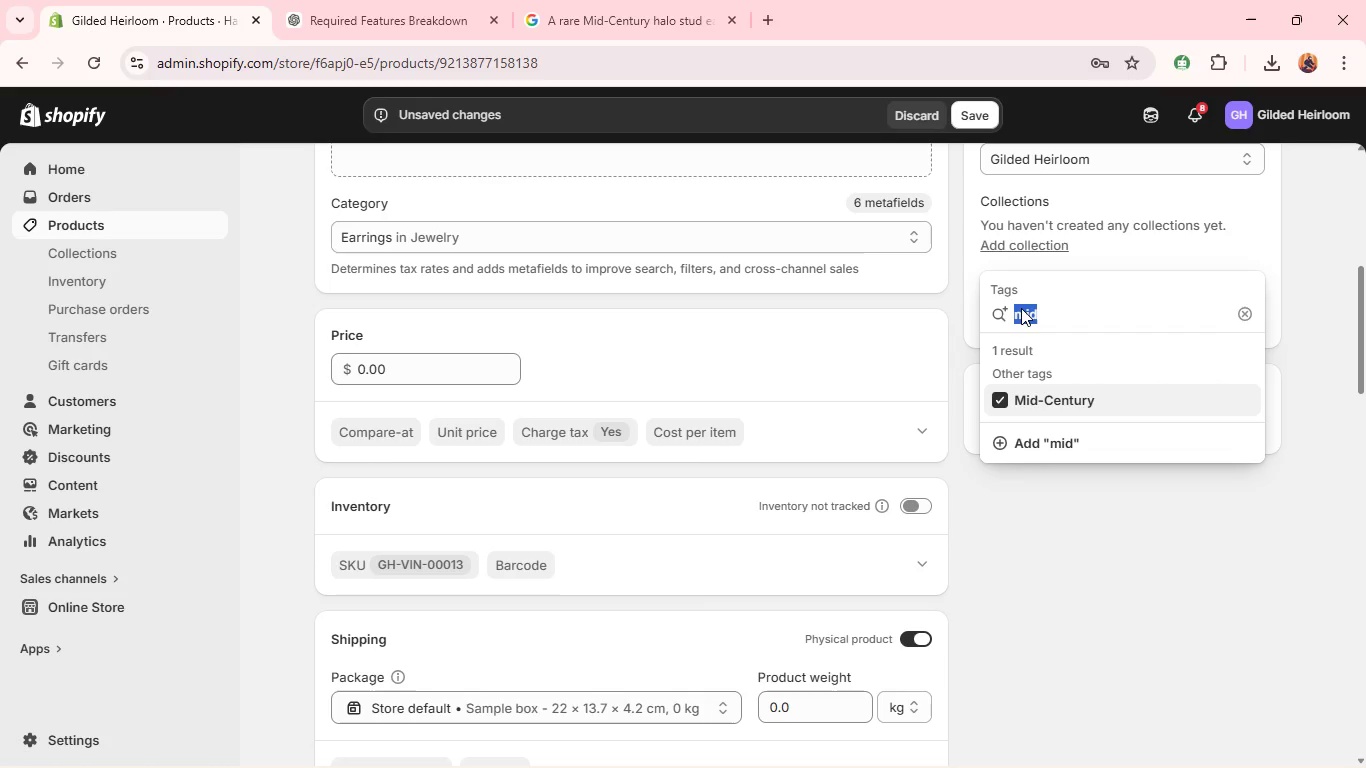 
triple_click([1021, 308])
 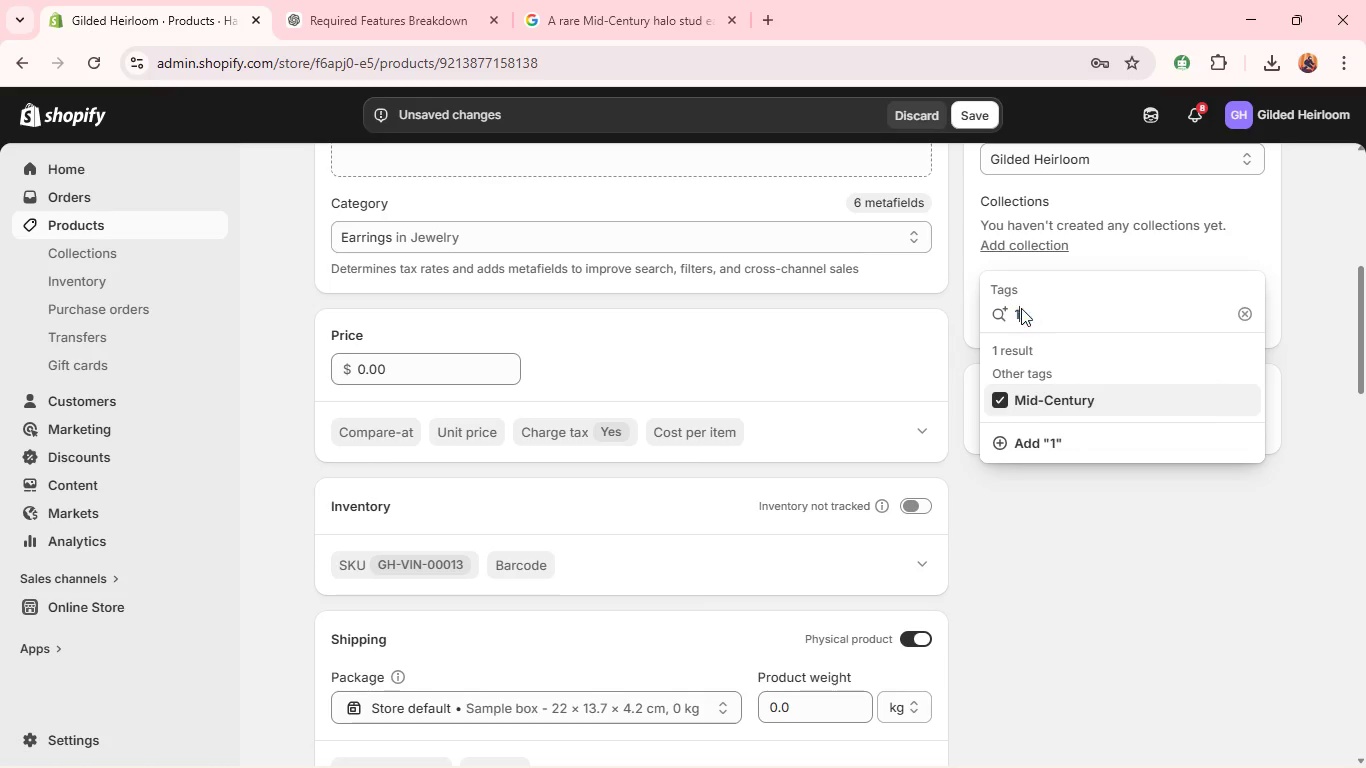 
type(18k)
 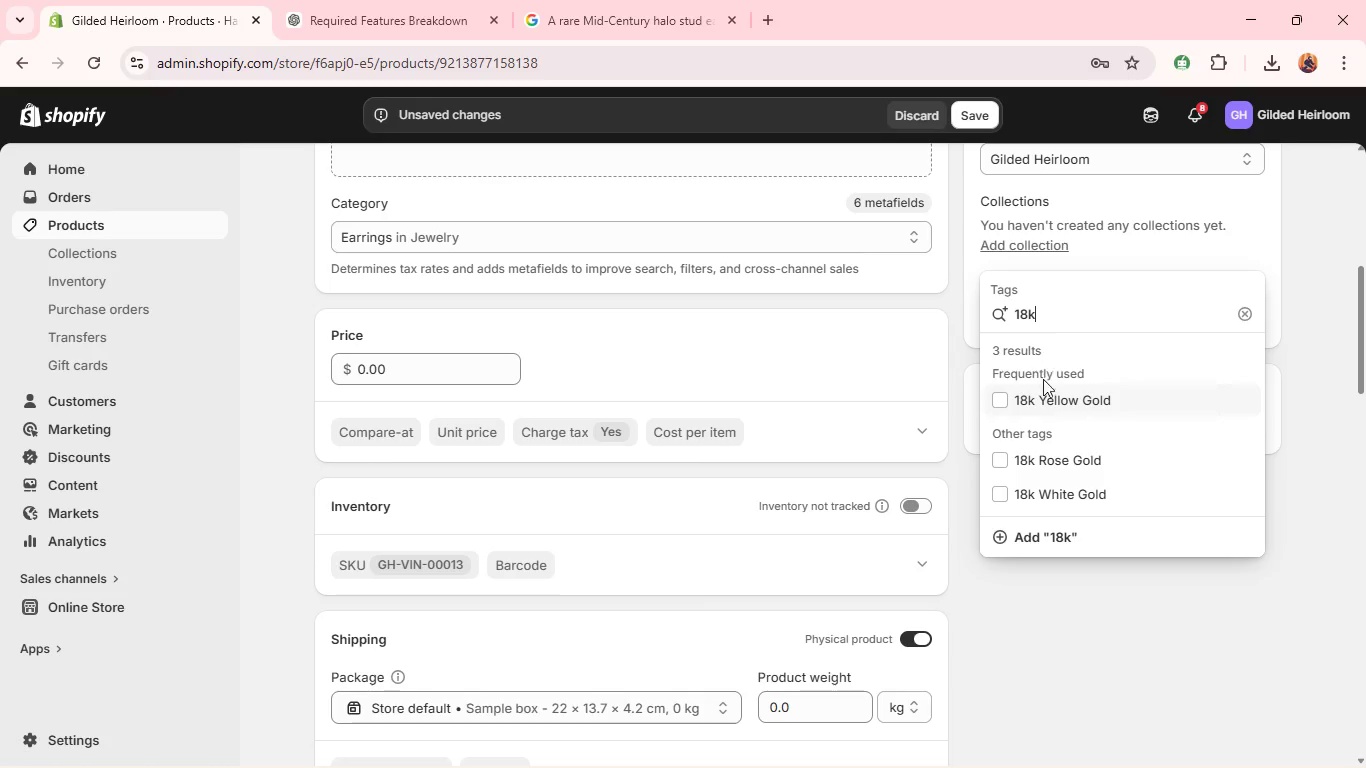 
left_click([1042, 401])
 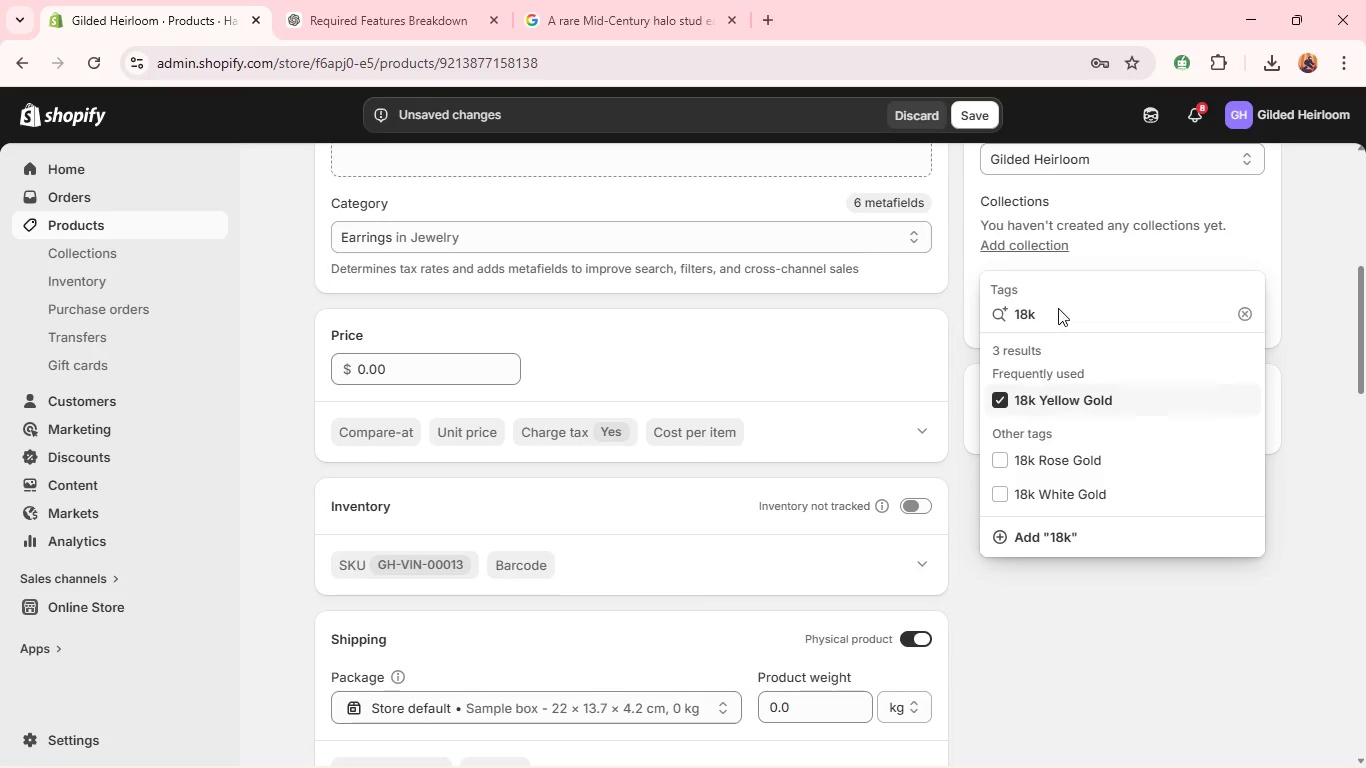 
double_click([1059, 307])
 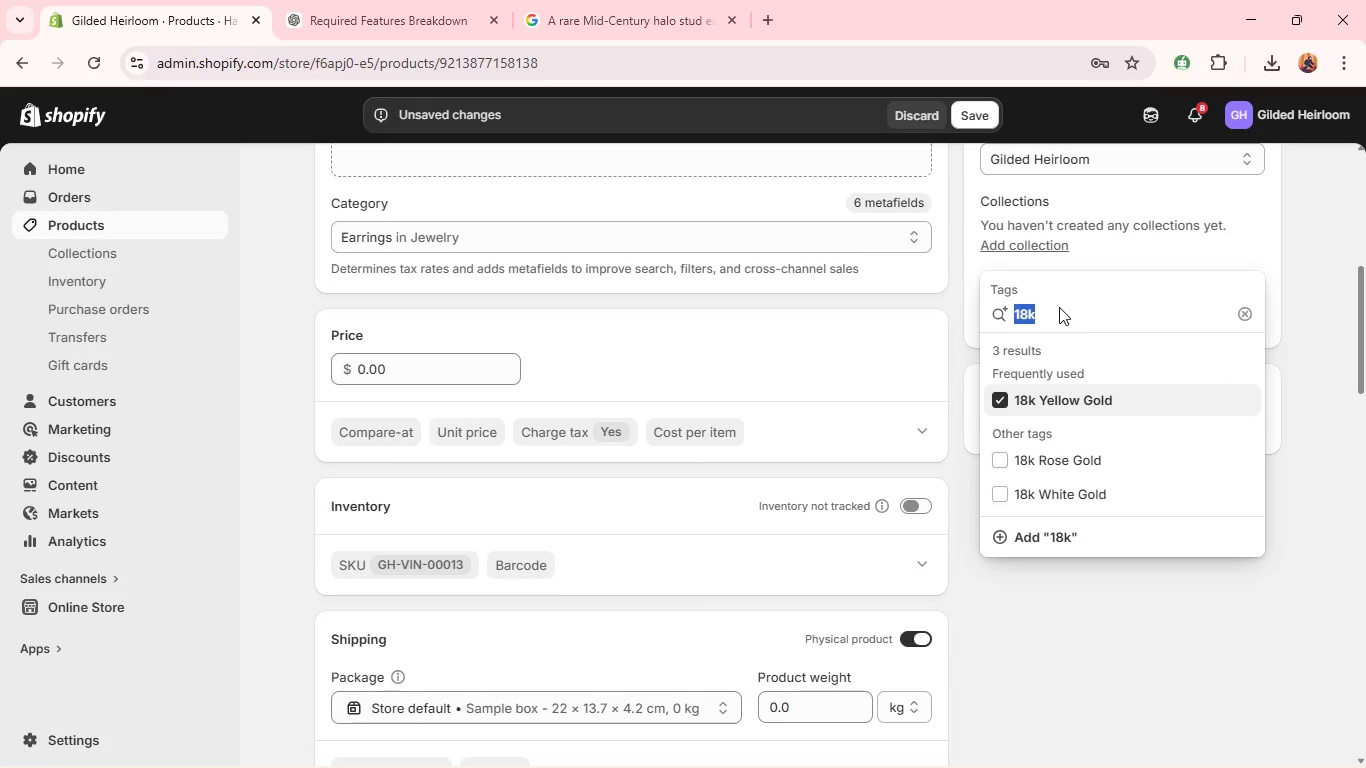 
triple_click([1059, 307])
 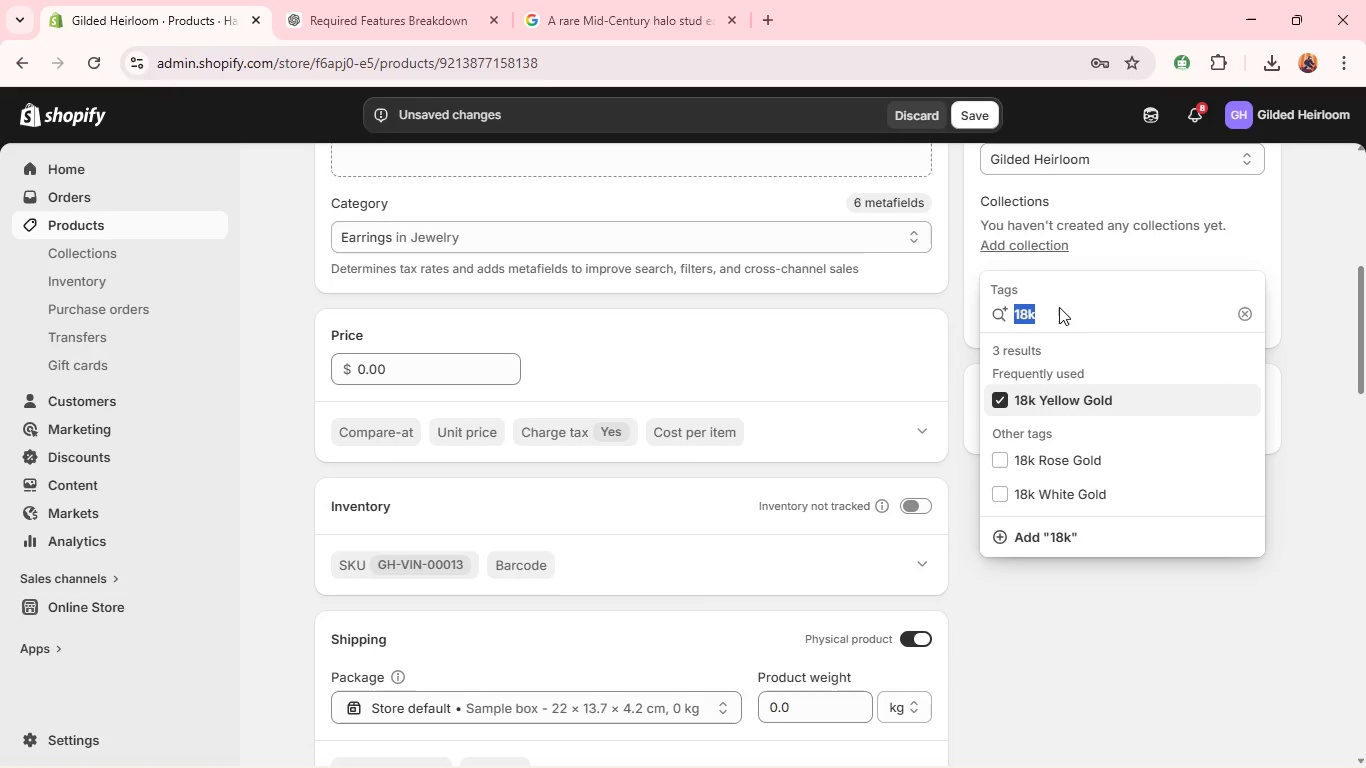 
type(Tur)
 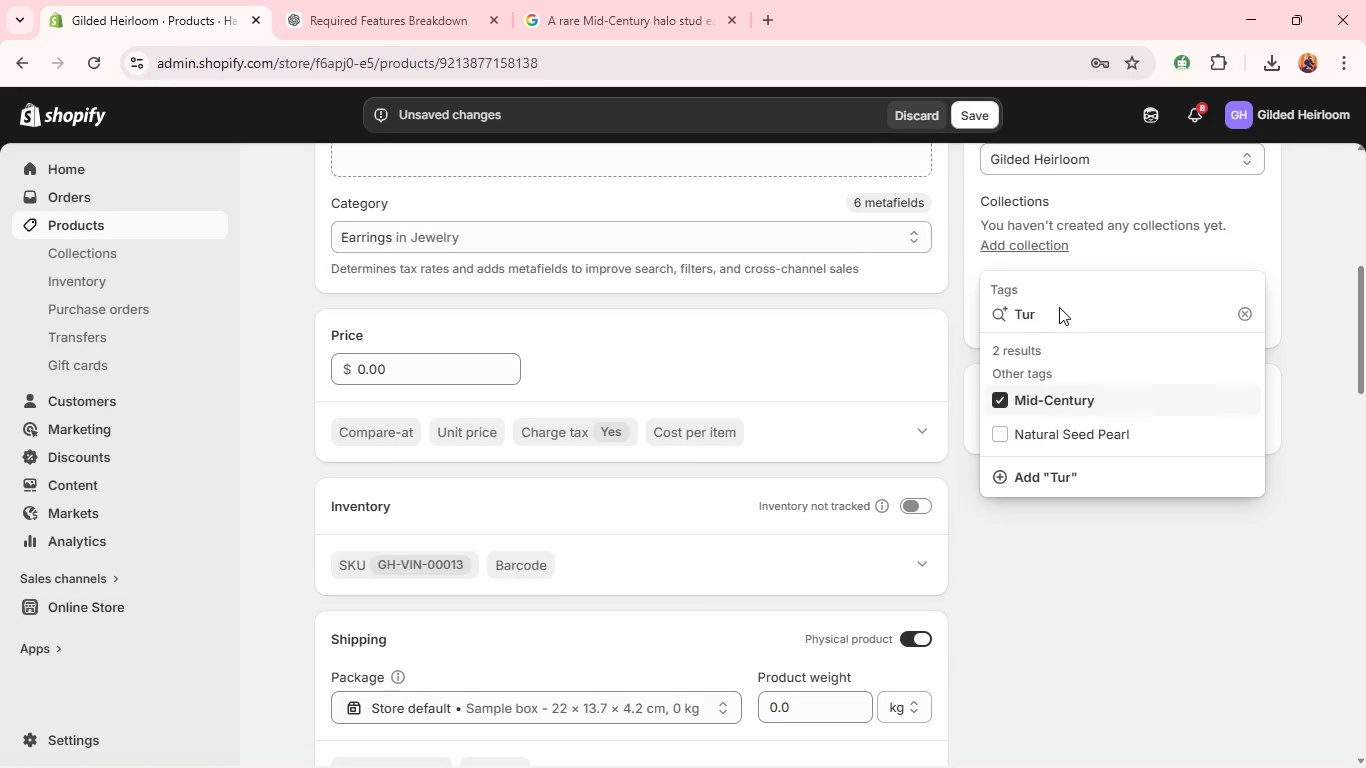 
type(guoise)
 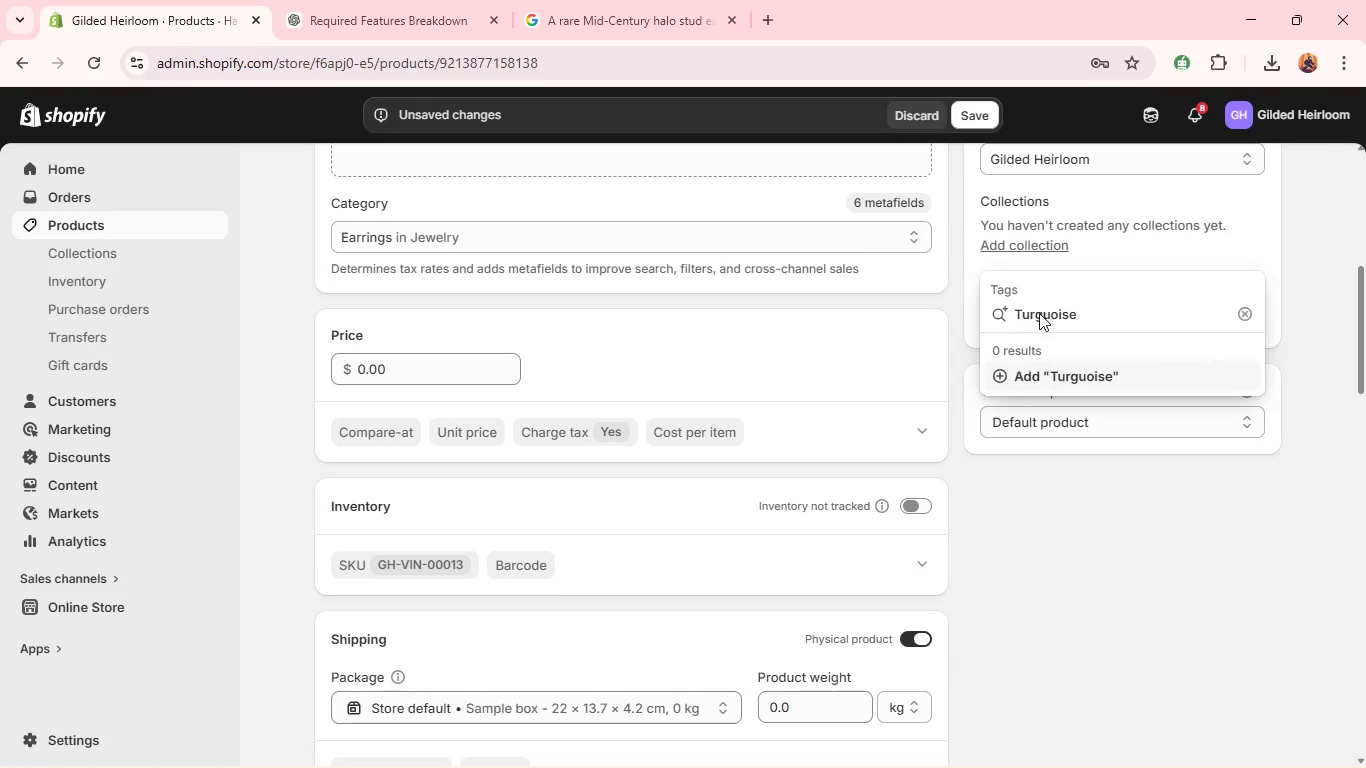 
left_click([1041, 314])
 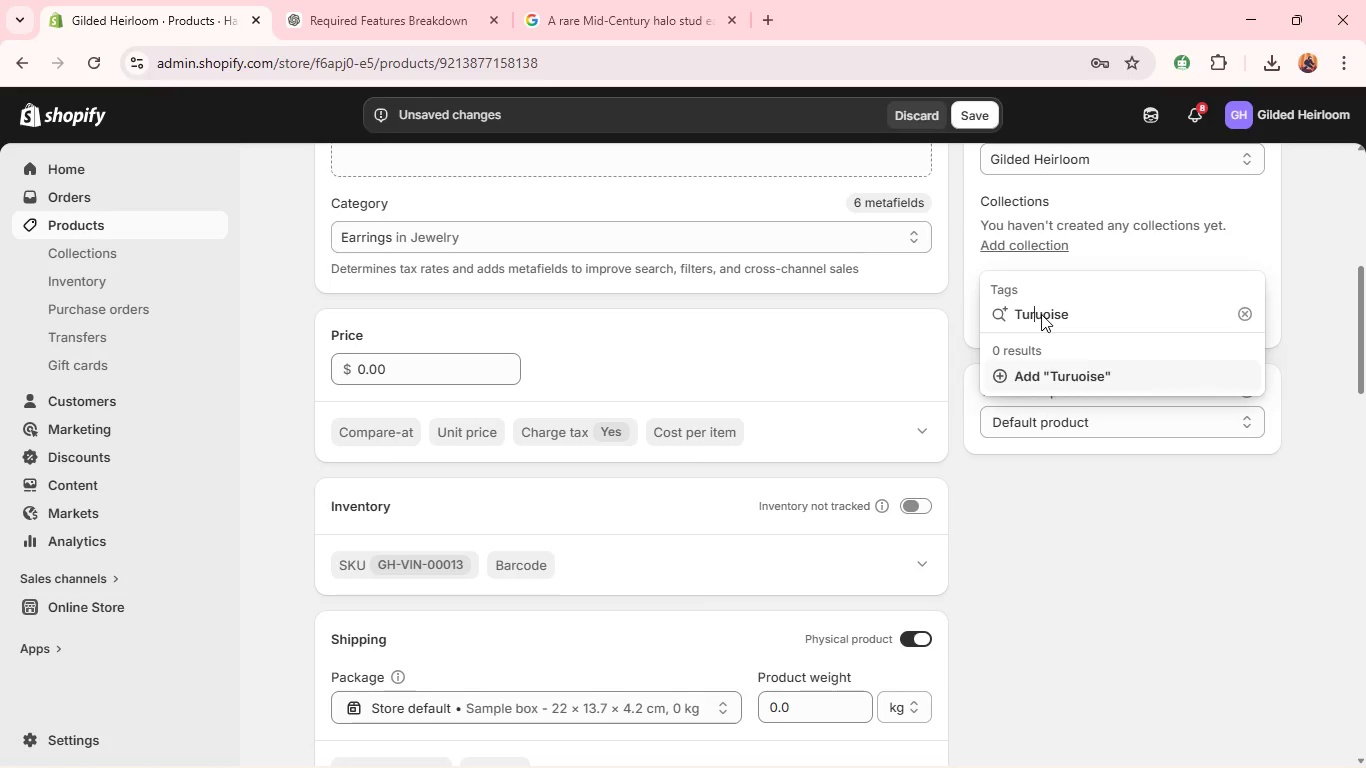 
key(Backspace)
 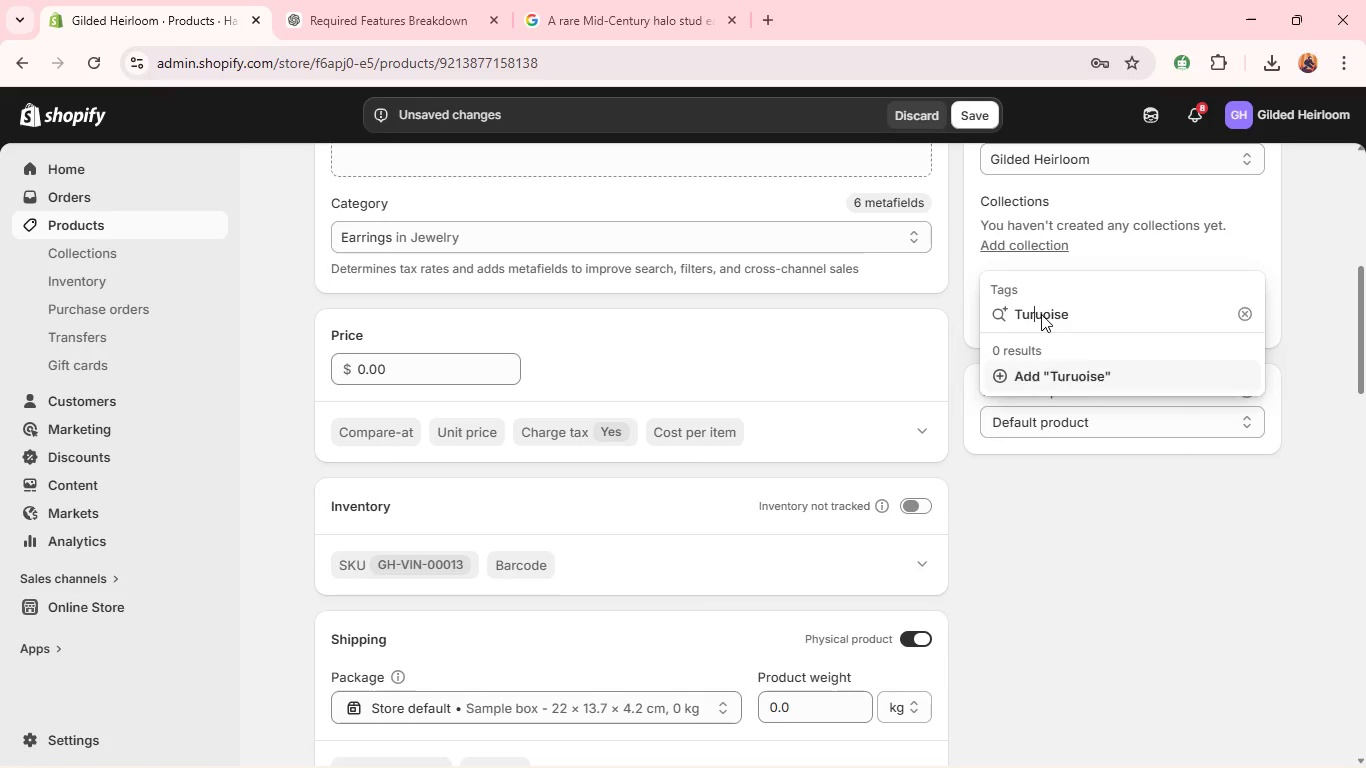 
key(Q)
 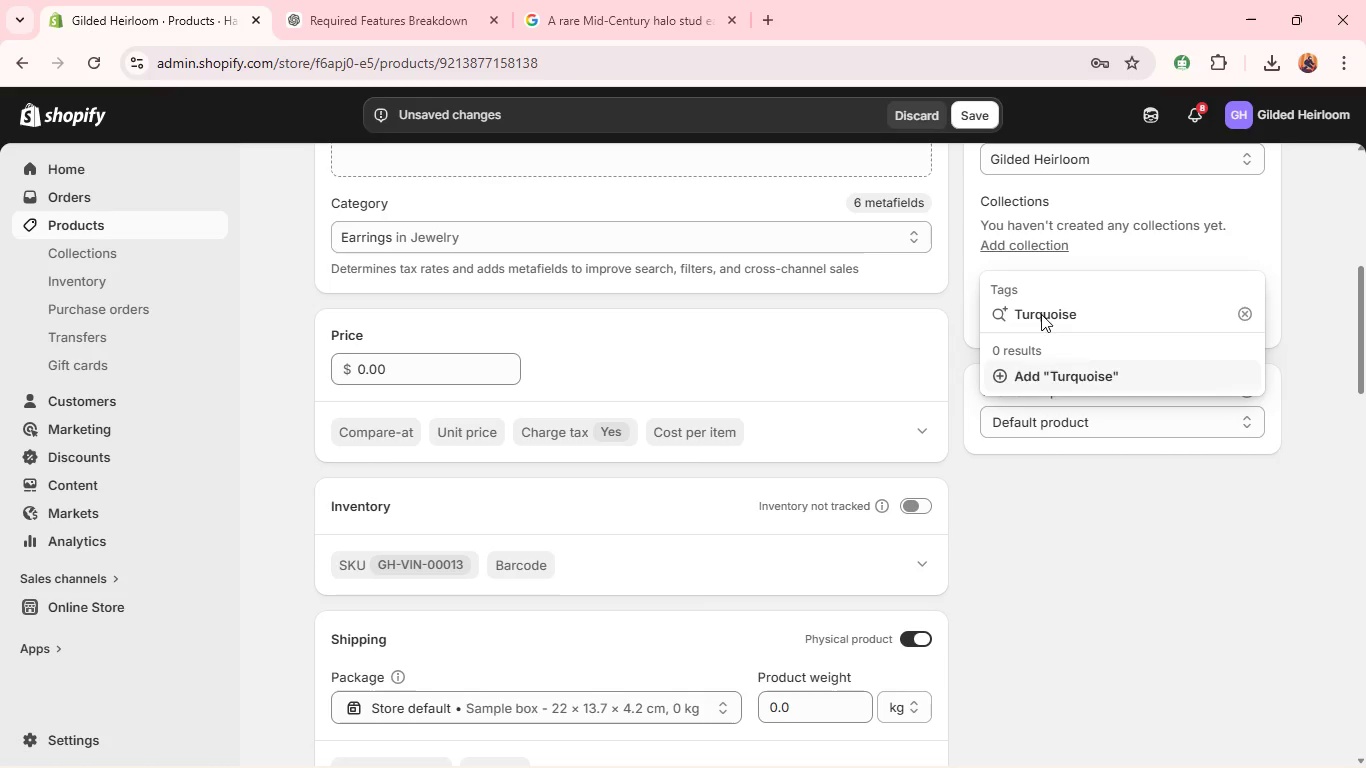 
key(Enter)
 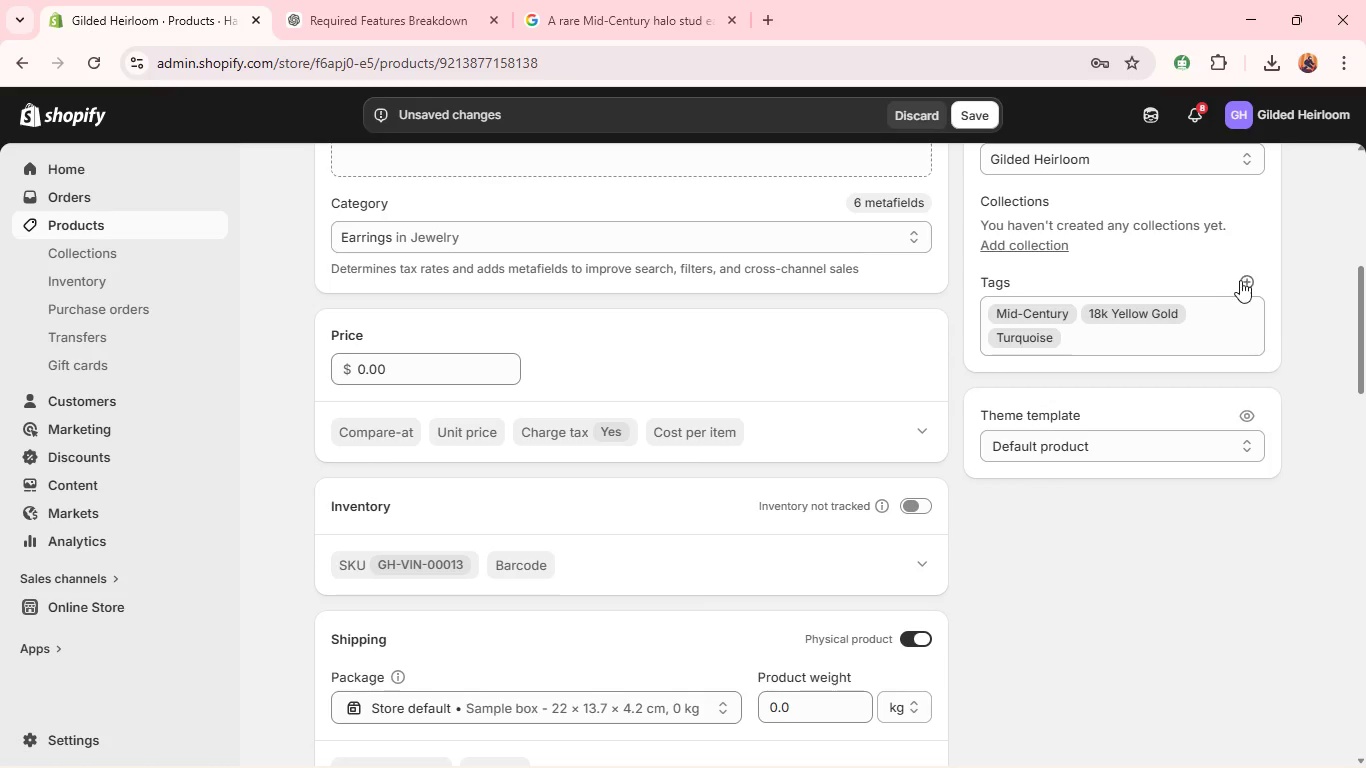 
left_click([1257, 280])
 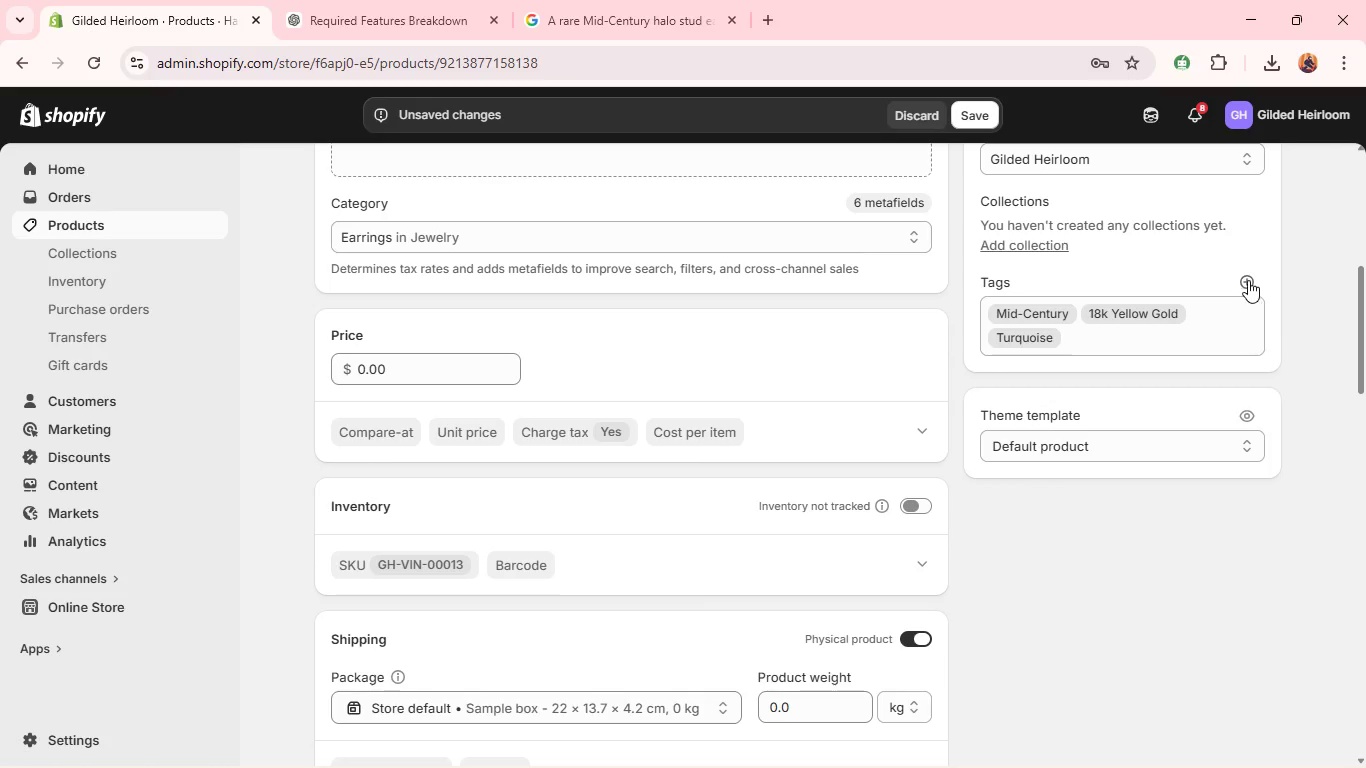 
left_click([1245, 279])
 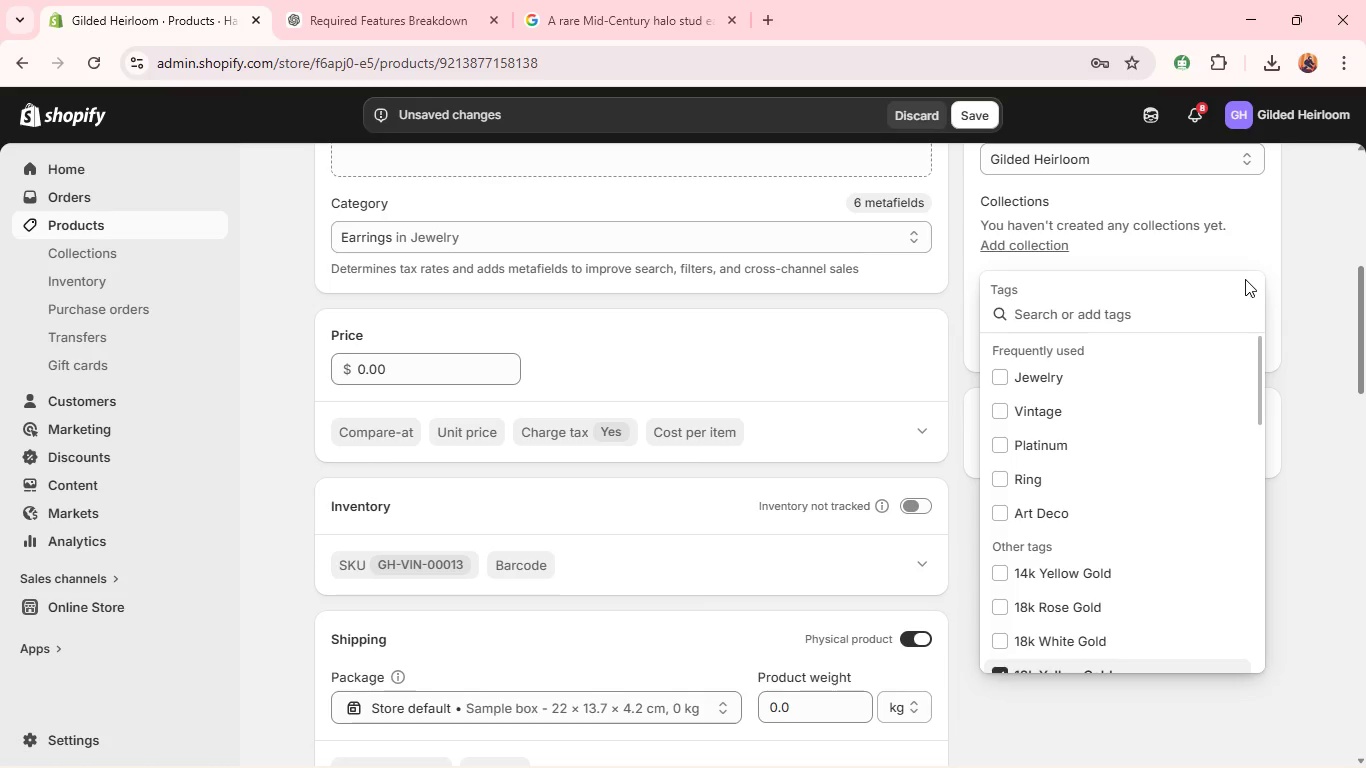 
type(Ea)
 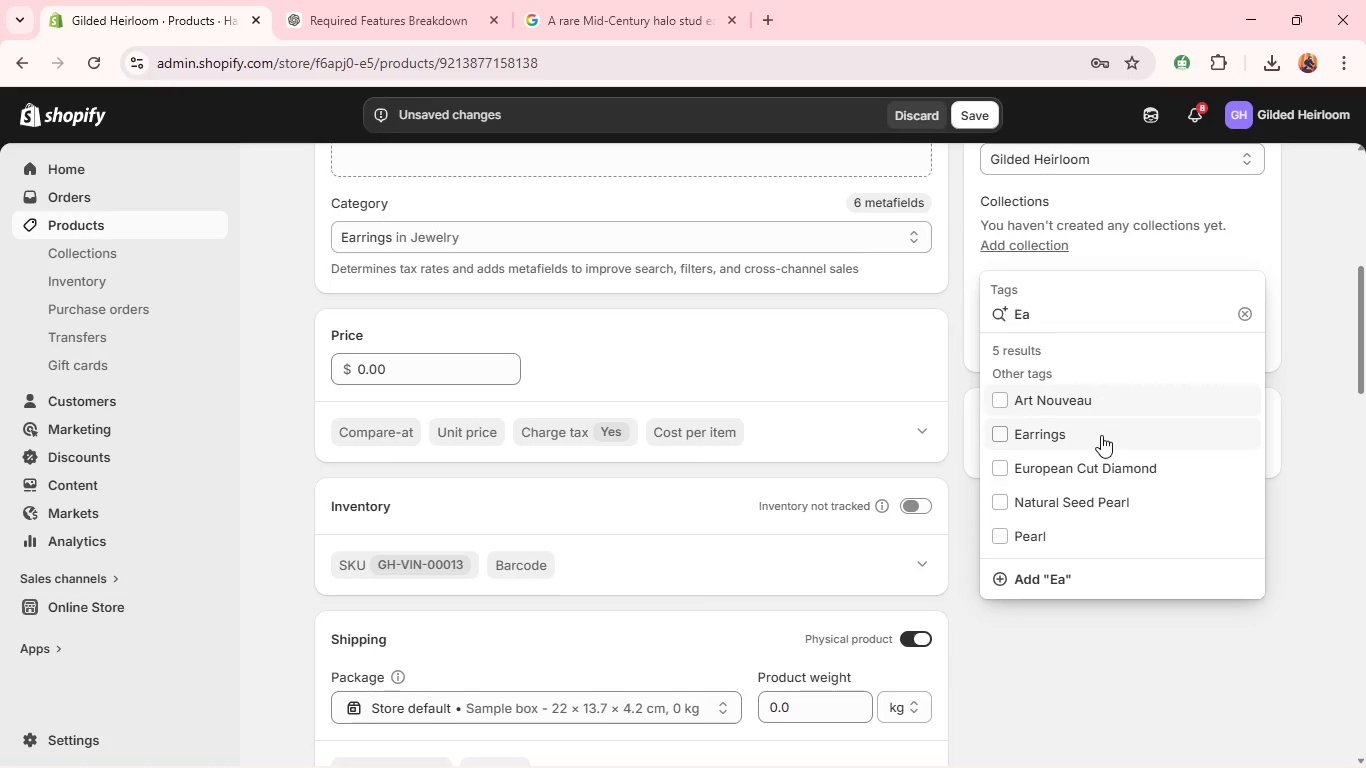 
left_click([1081, 438])
 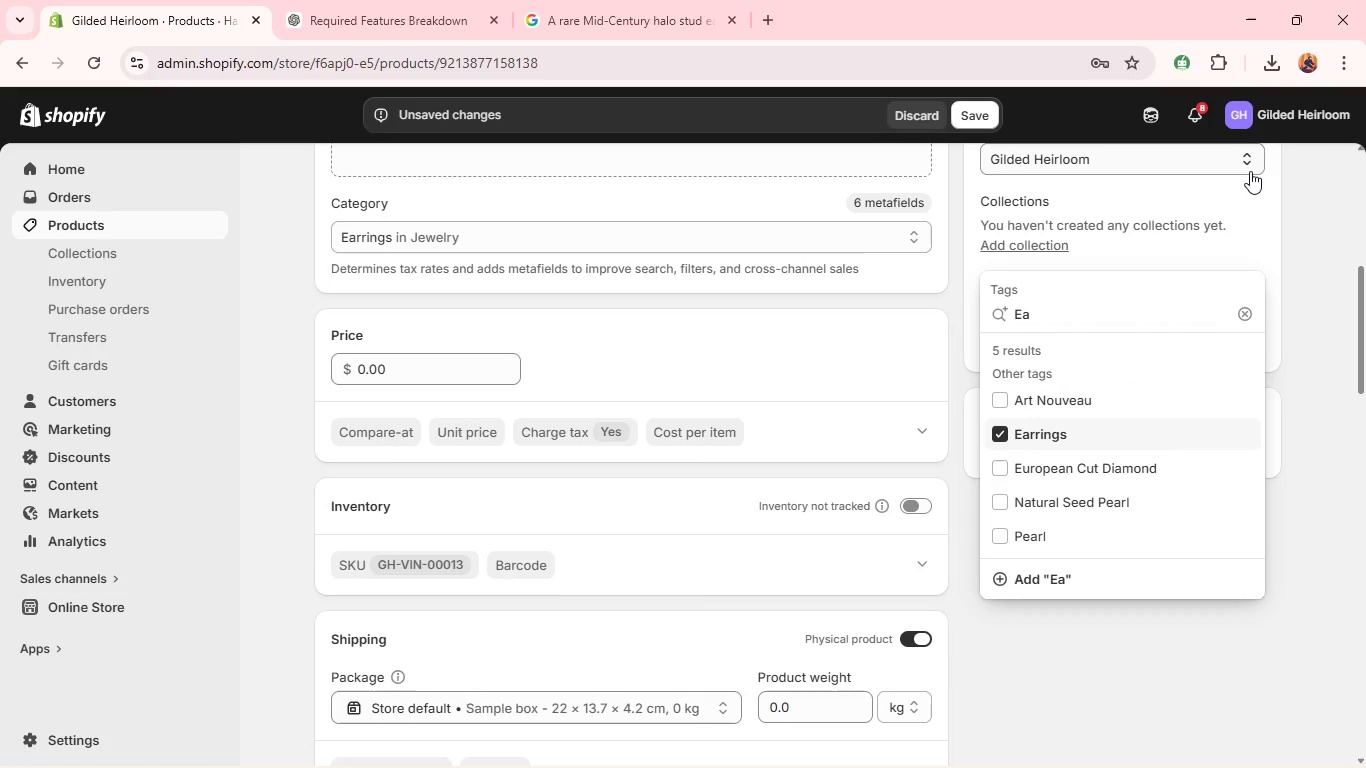 
left_click([1273, 214])
 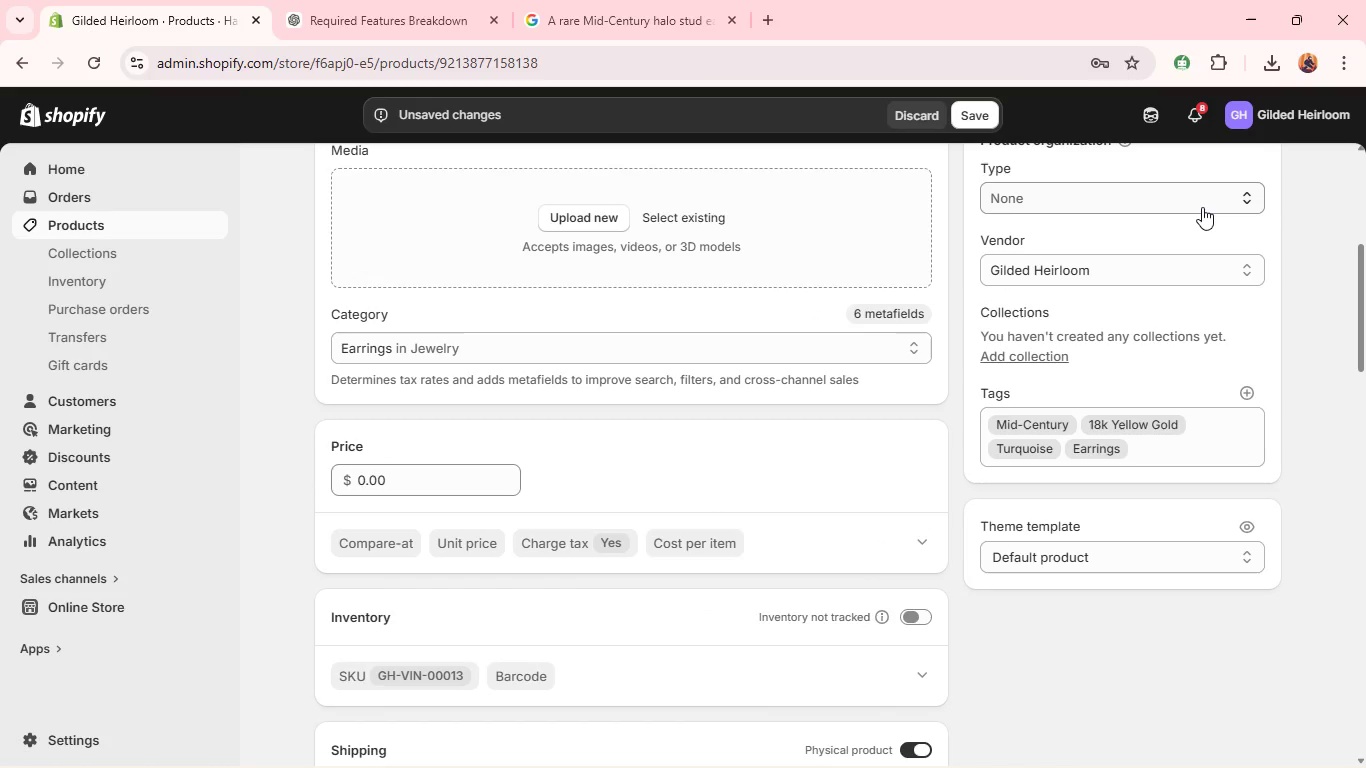 
left_click([1200, 207])
 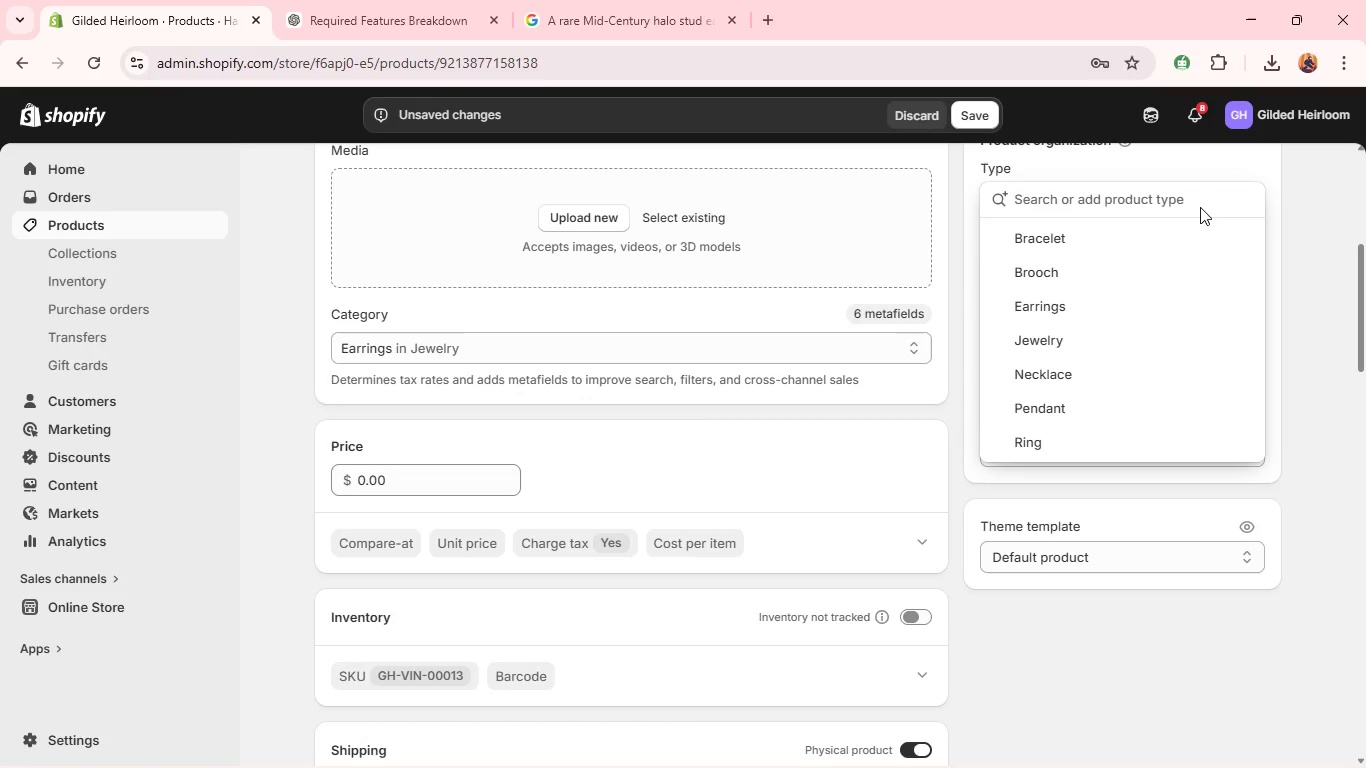 
key(Shift+E)
 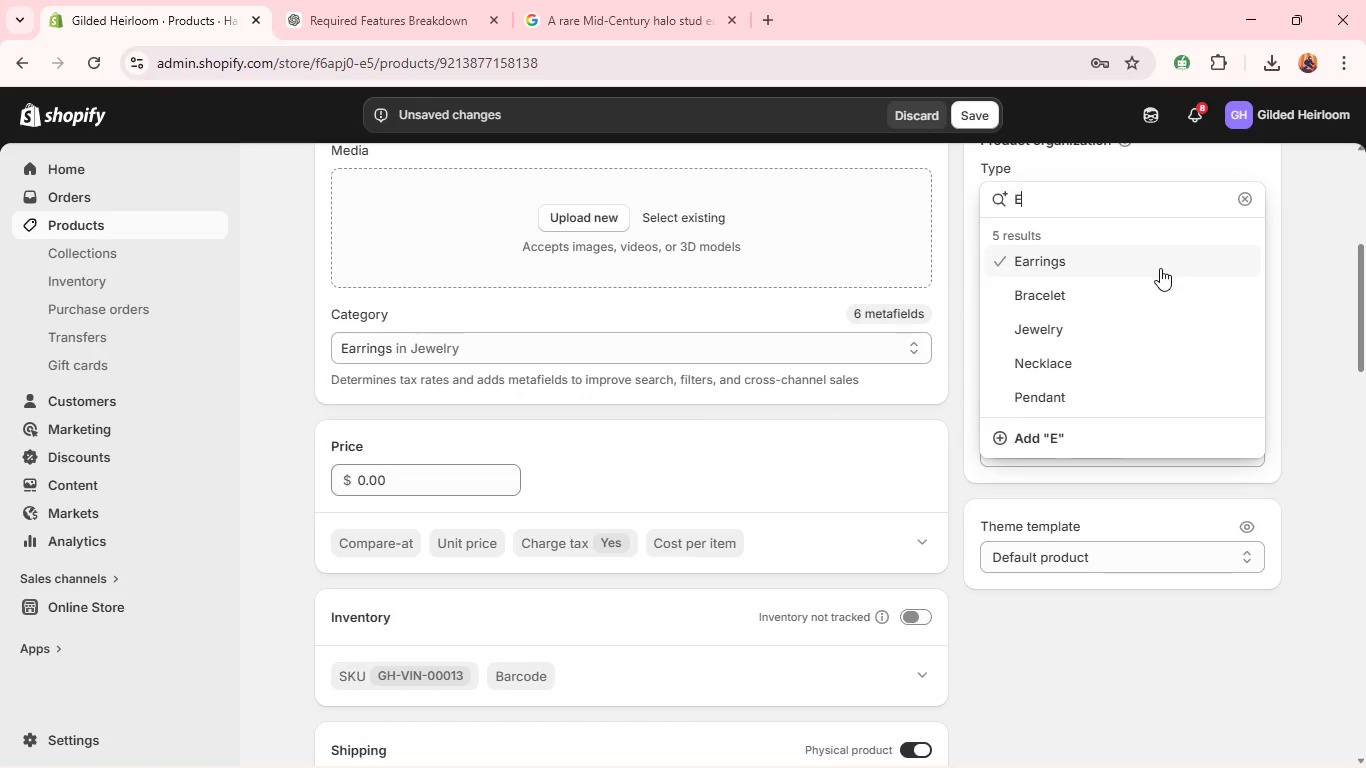 
left_click([1158, 269])
 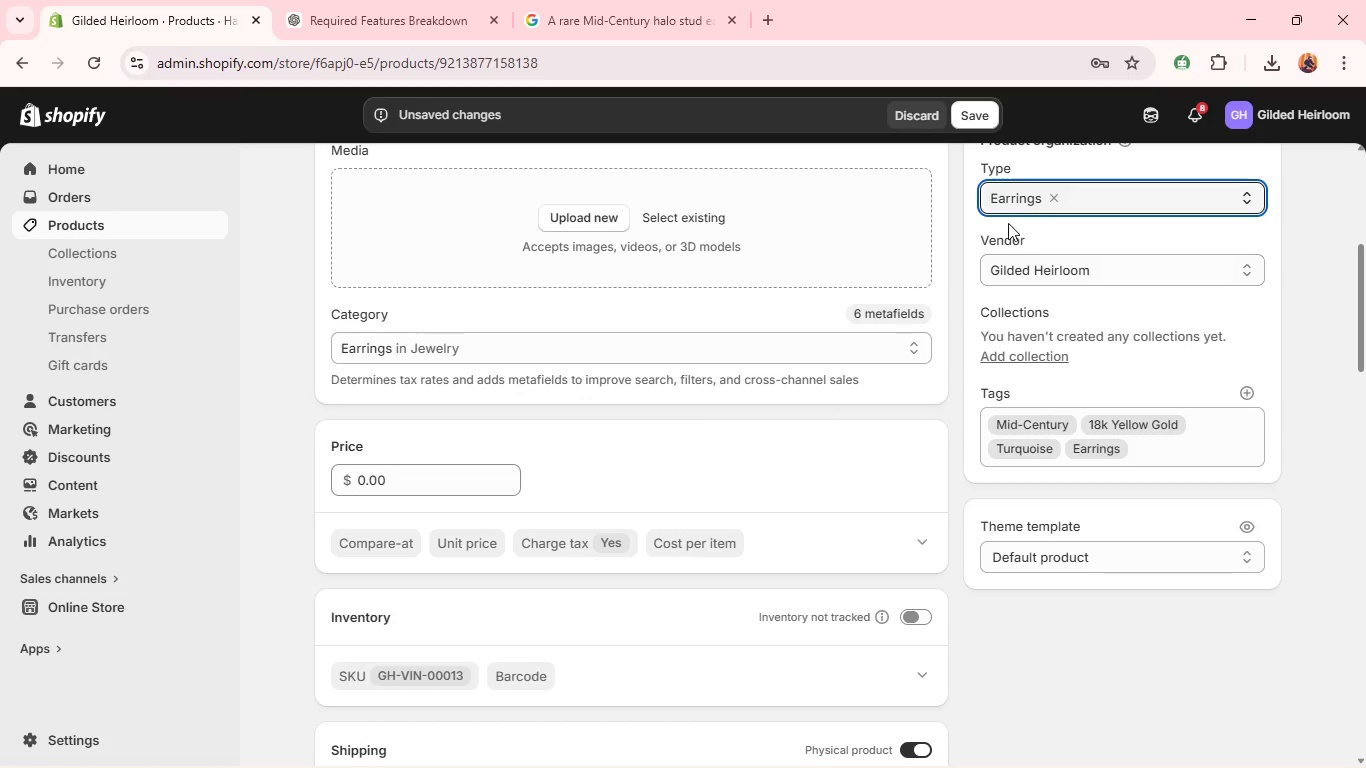 
mouse_move([916, 166])
 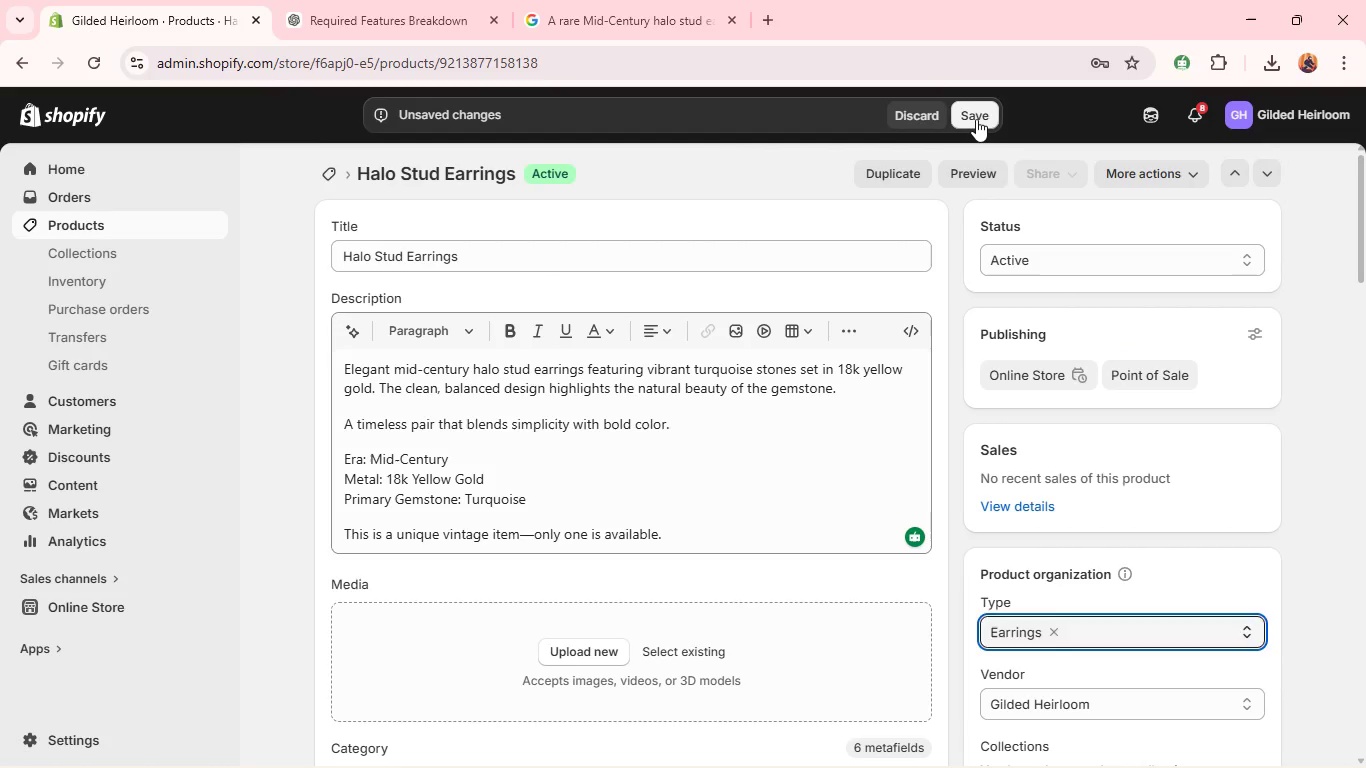 
left_click([976, 119])
 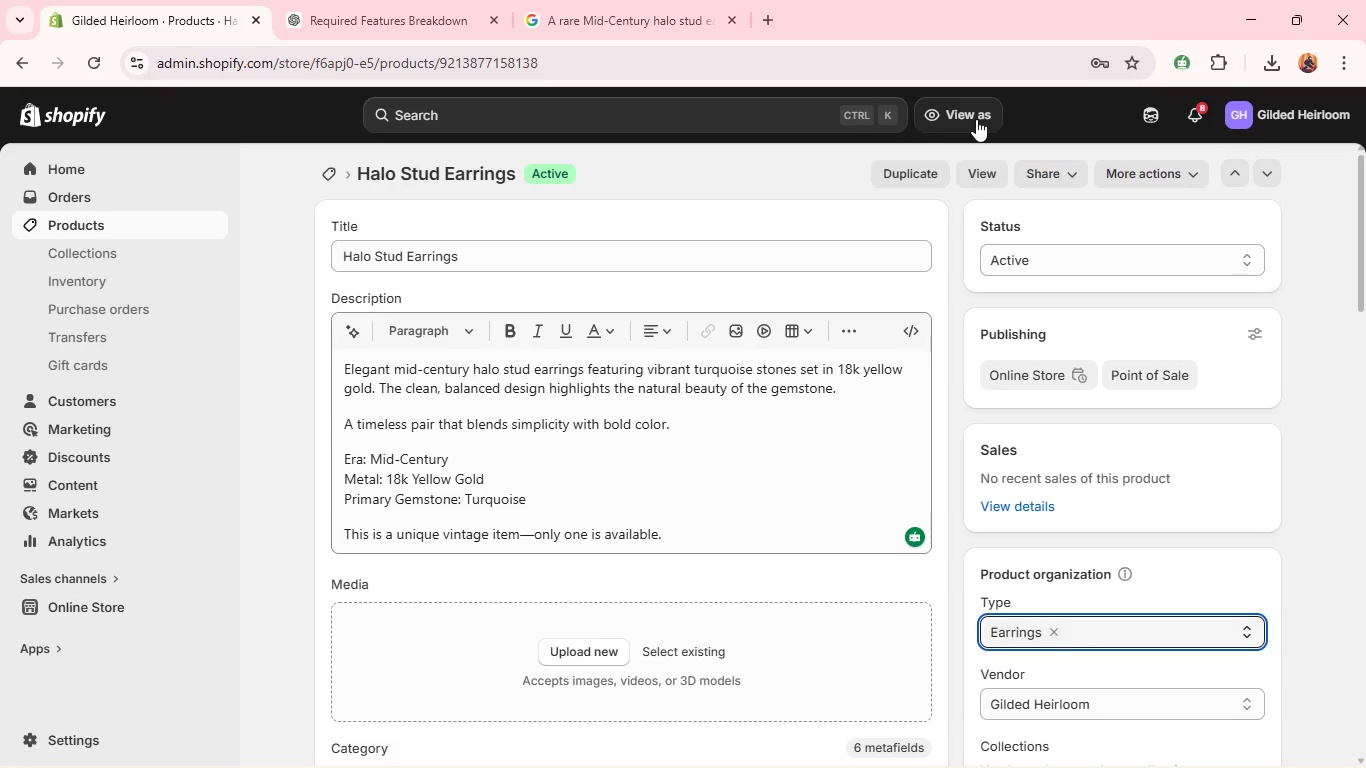 
wait(16.36)
 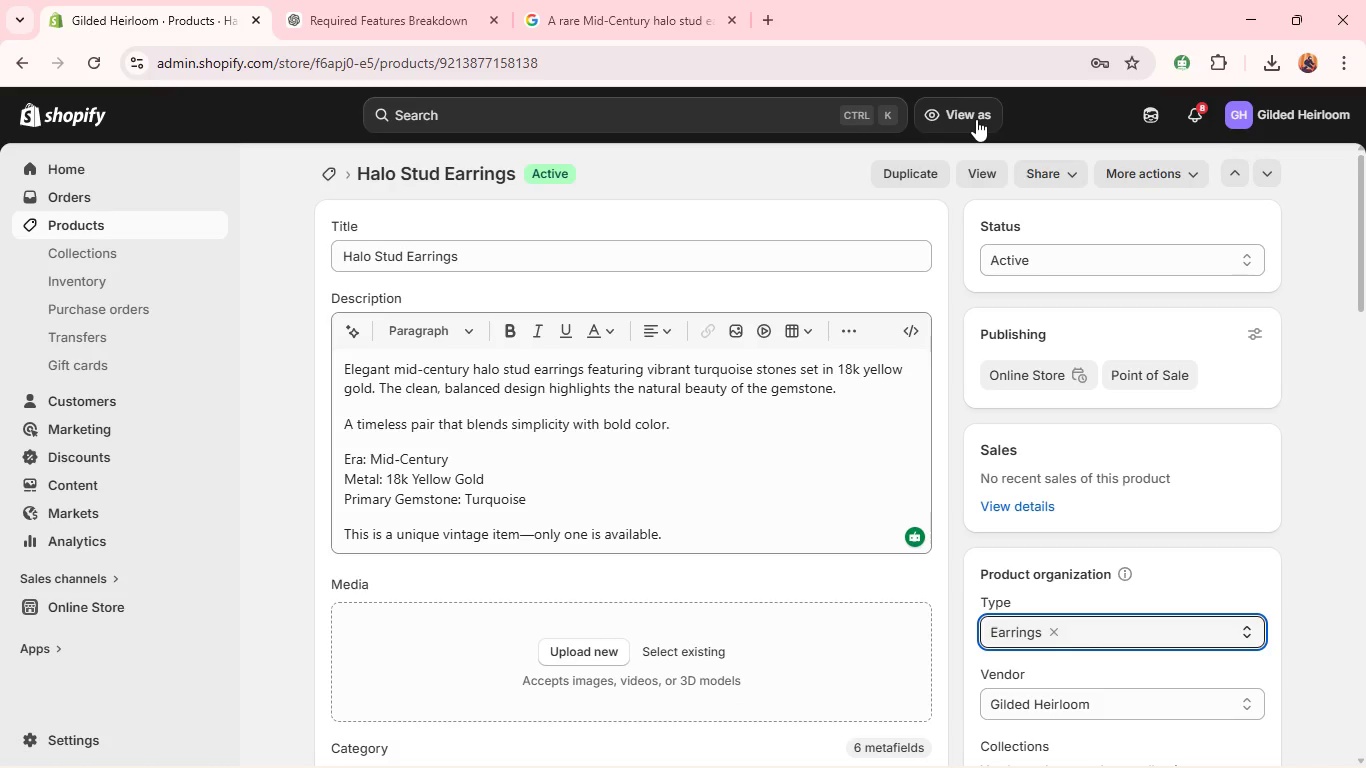 
left_click([336, 175])
 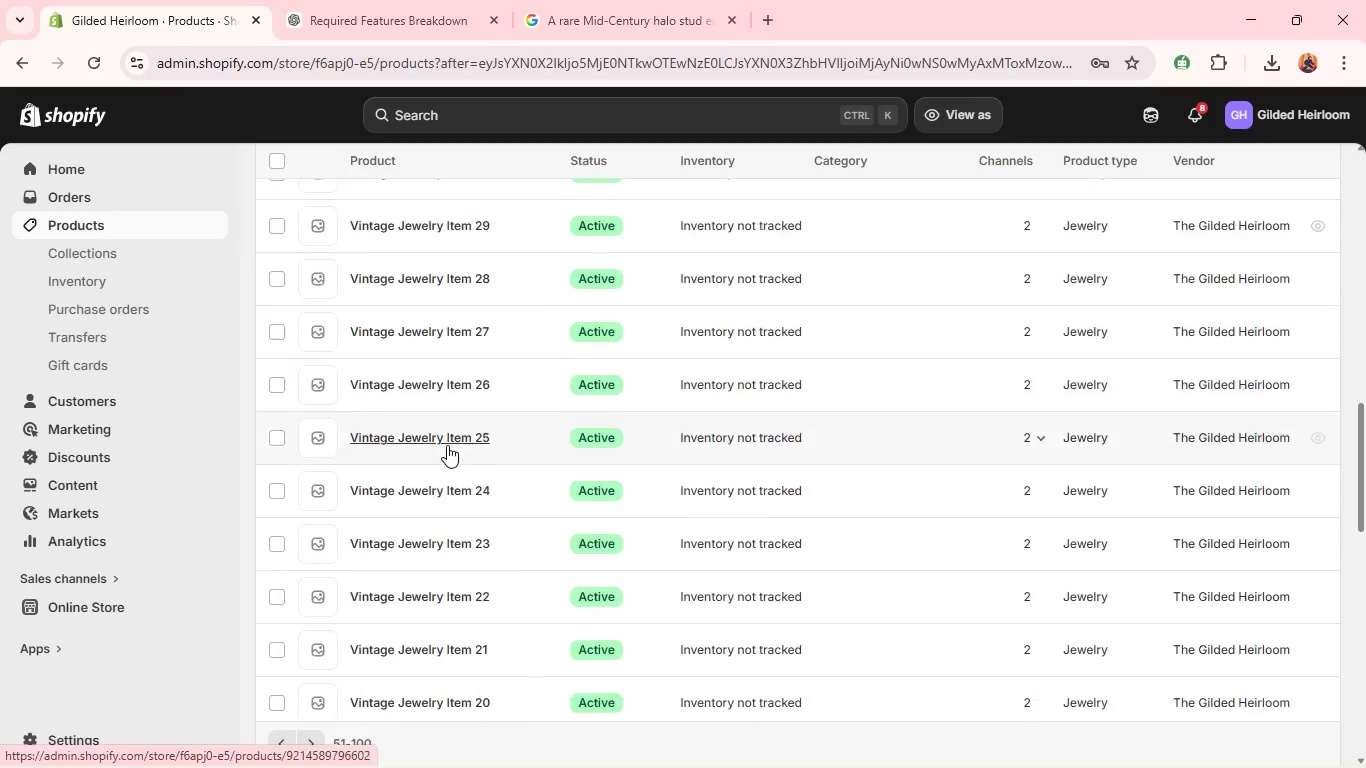 
wait(10.22)
 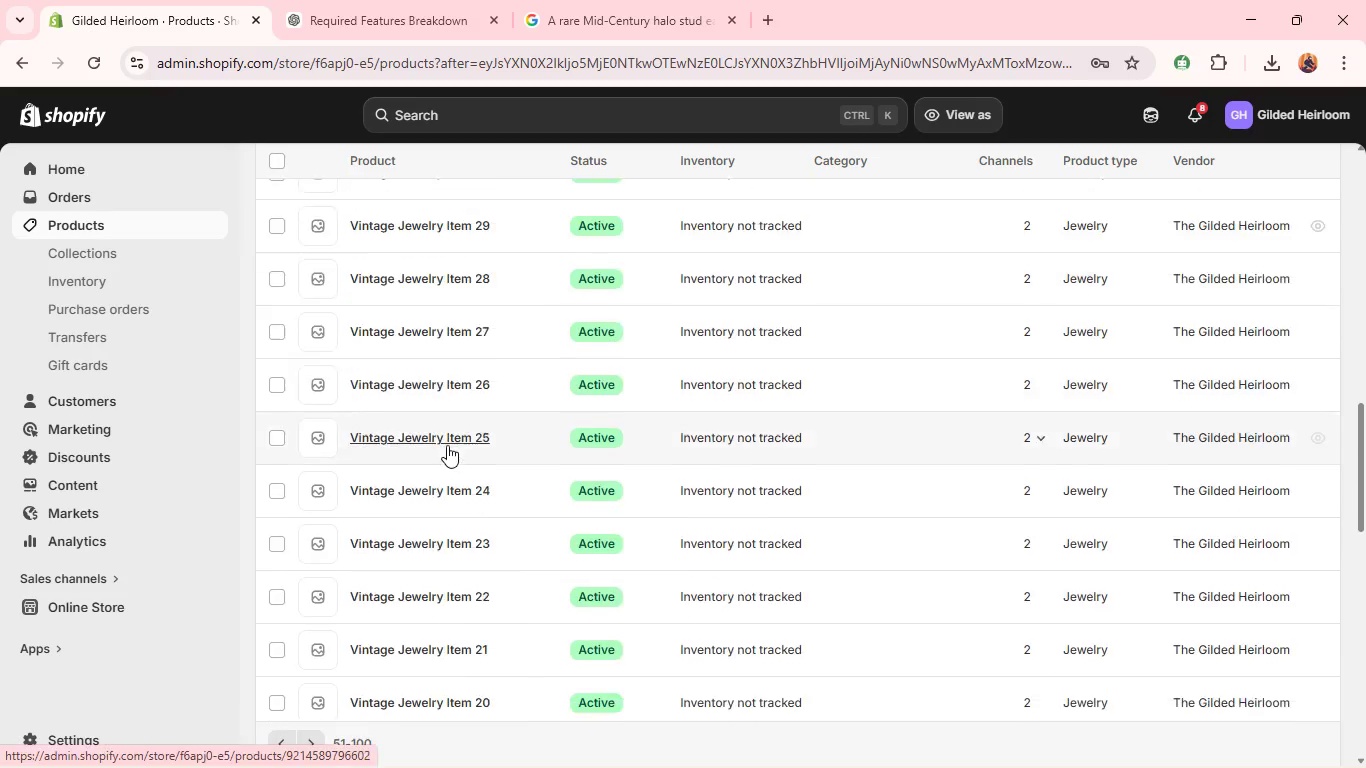 
left_click([381, 505])
 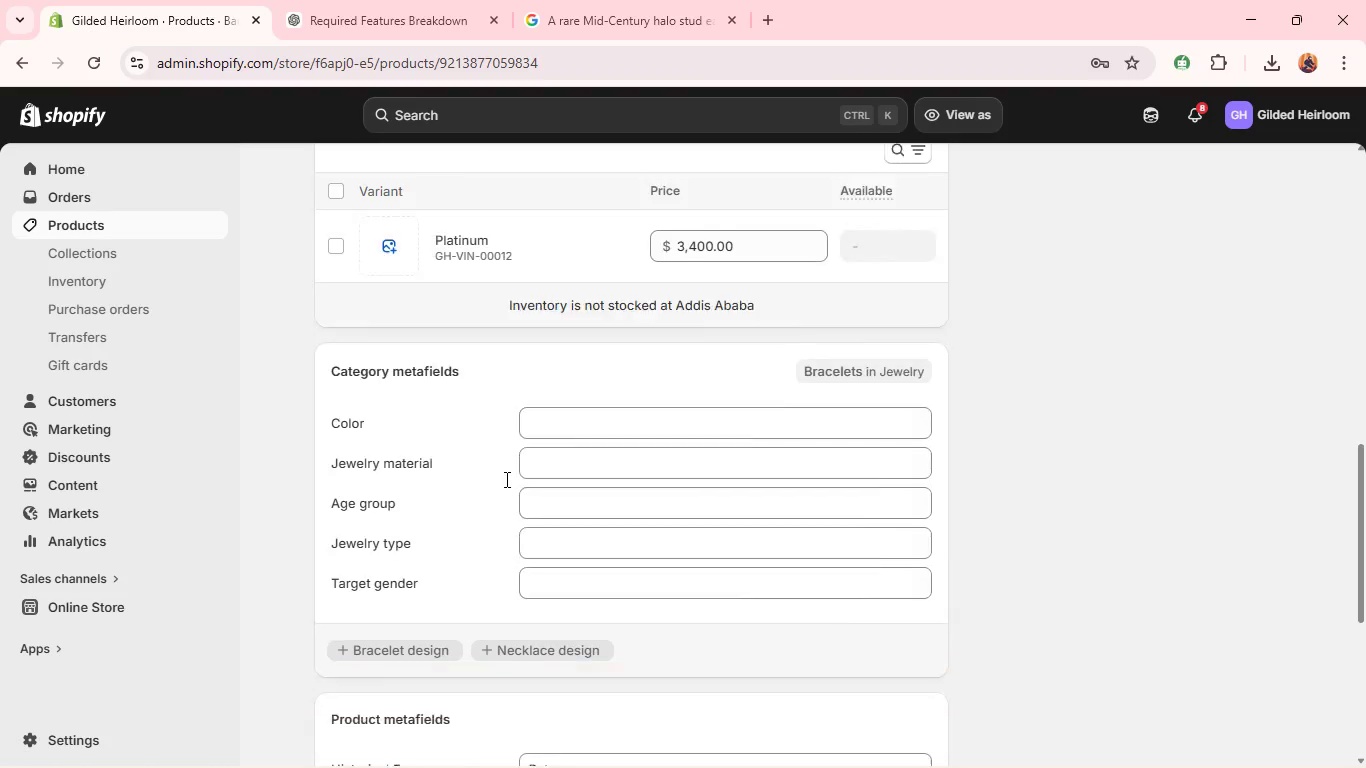 
wait(10.97)
 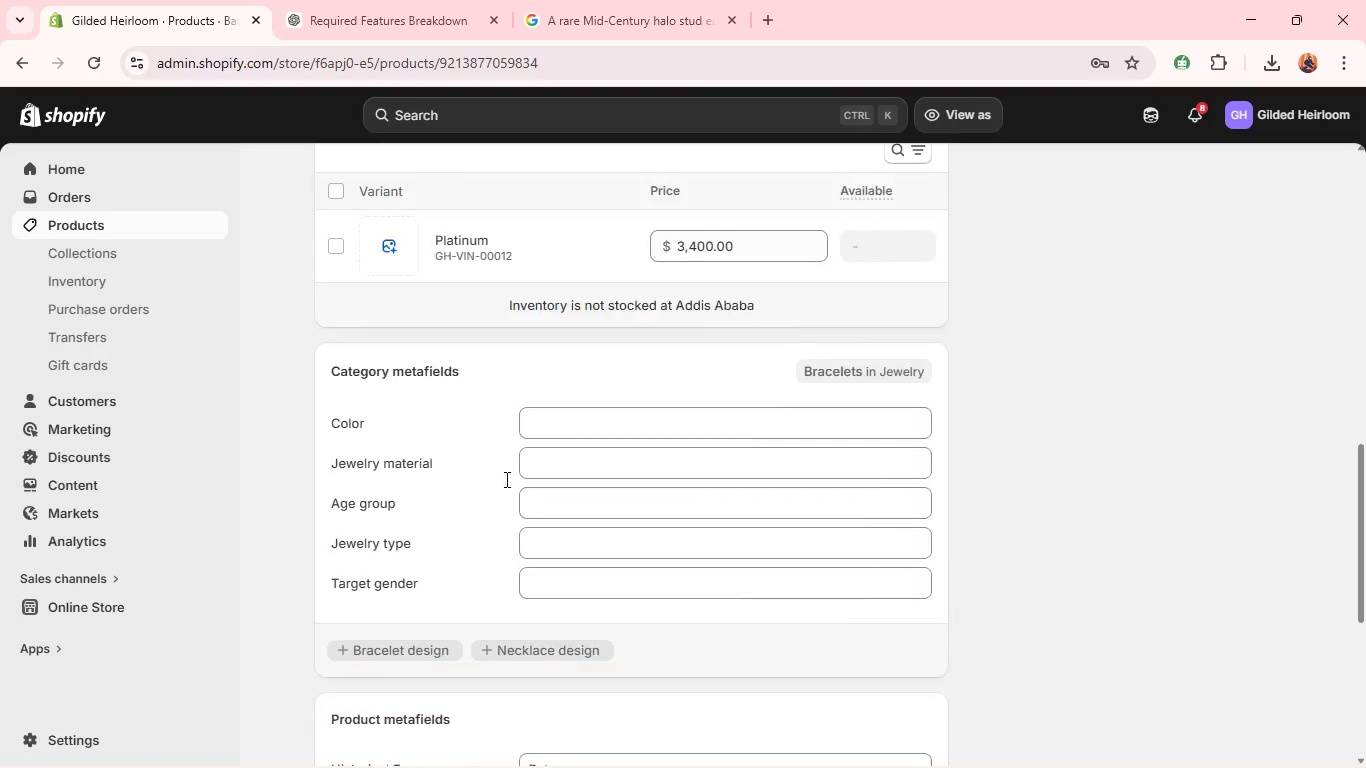 
left_click([336, 171])
 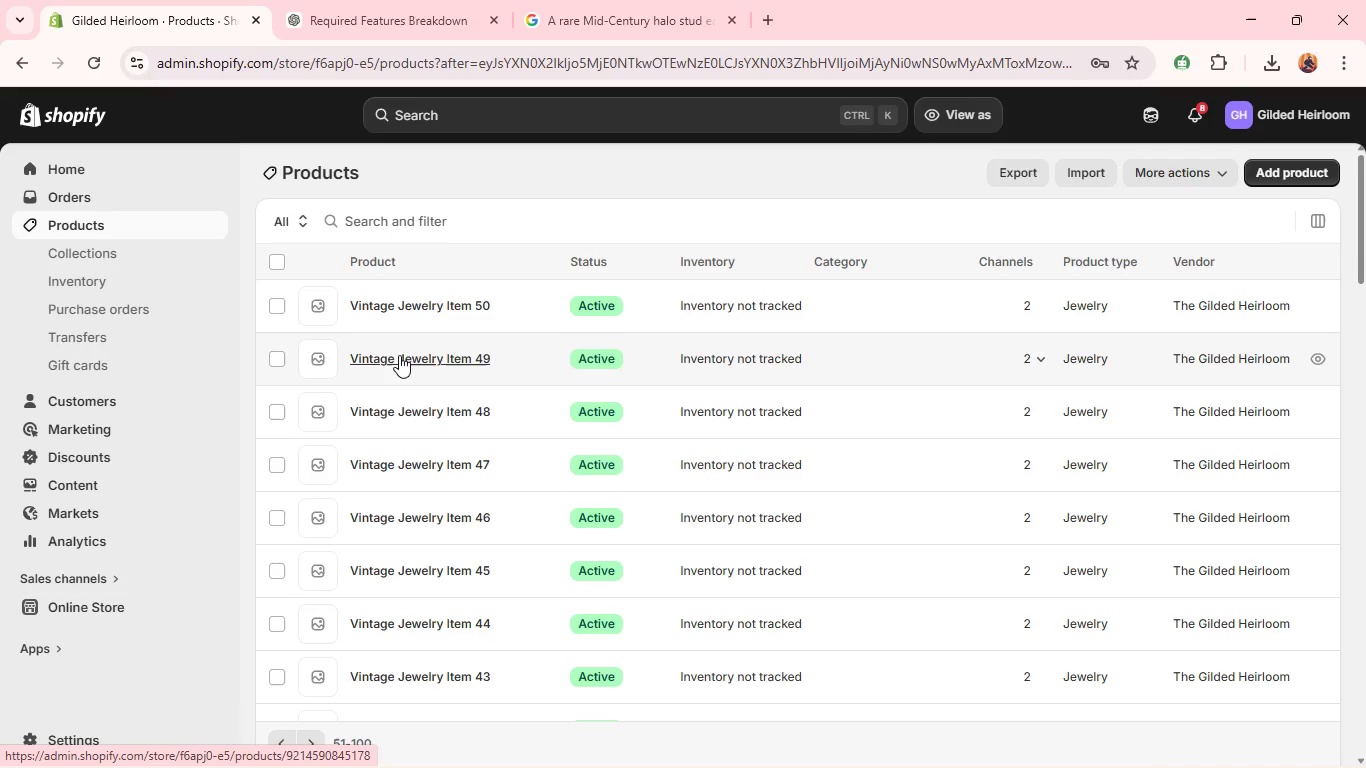 
wait(11.08)
 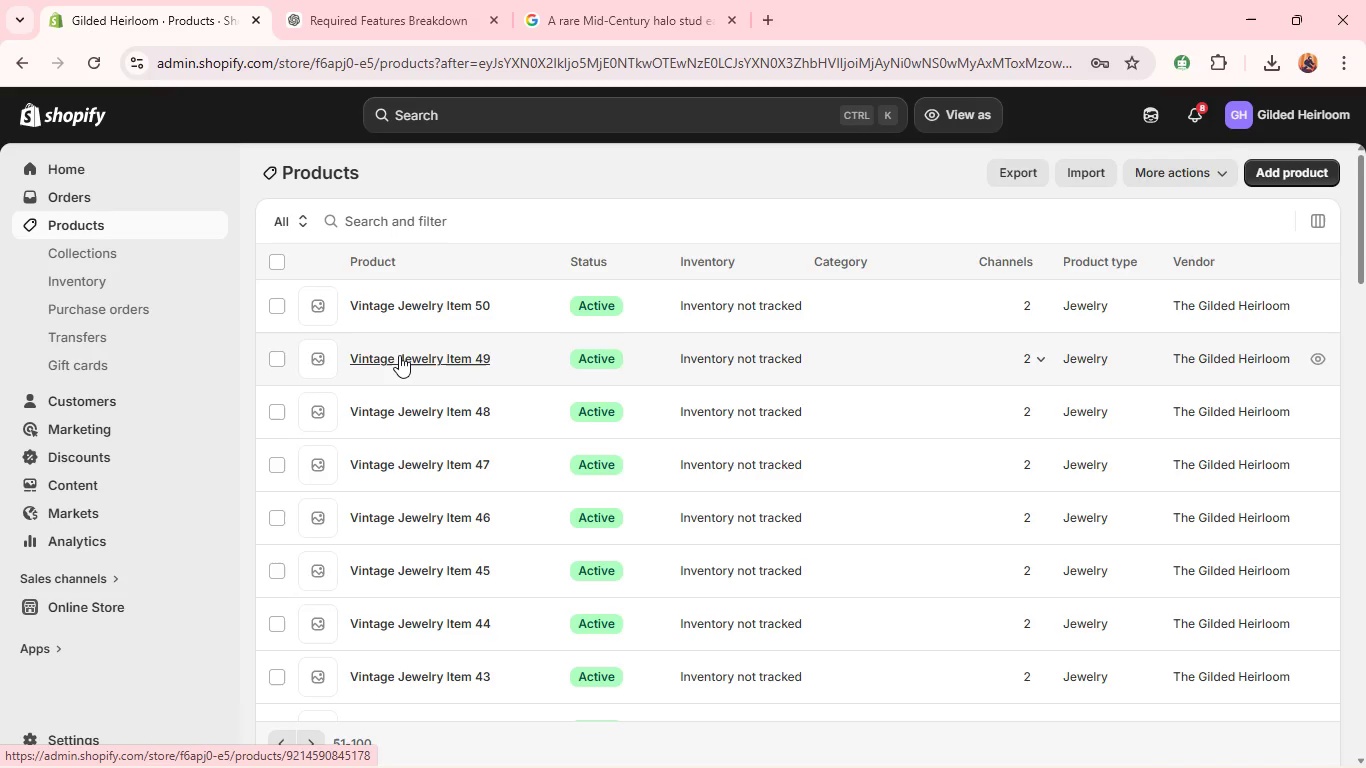 
left_click([426, 485])
 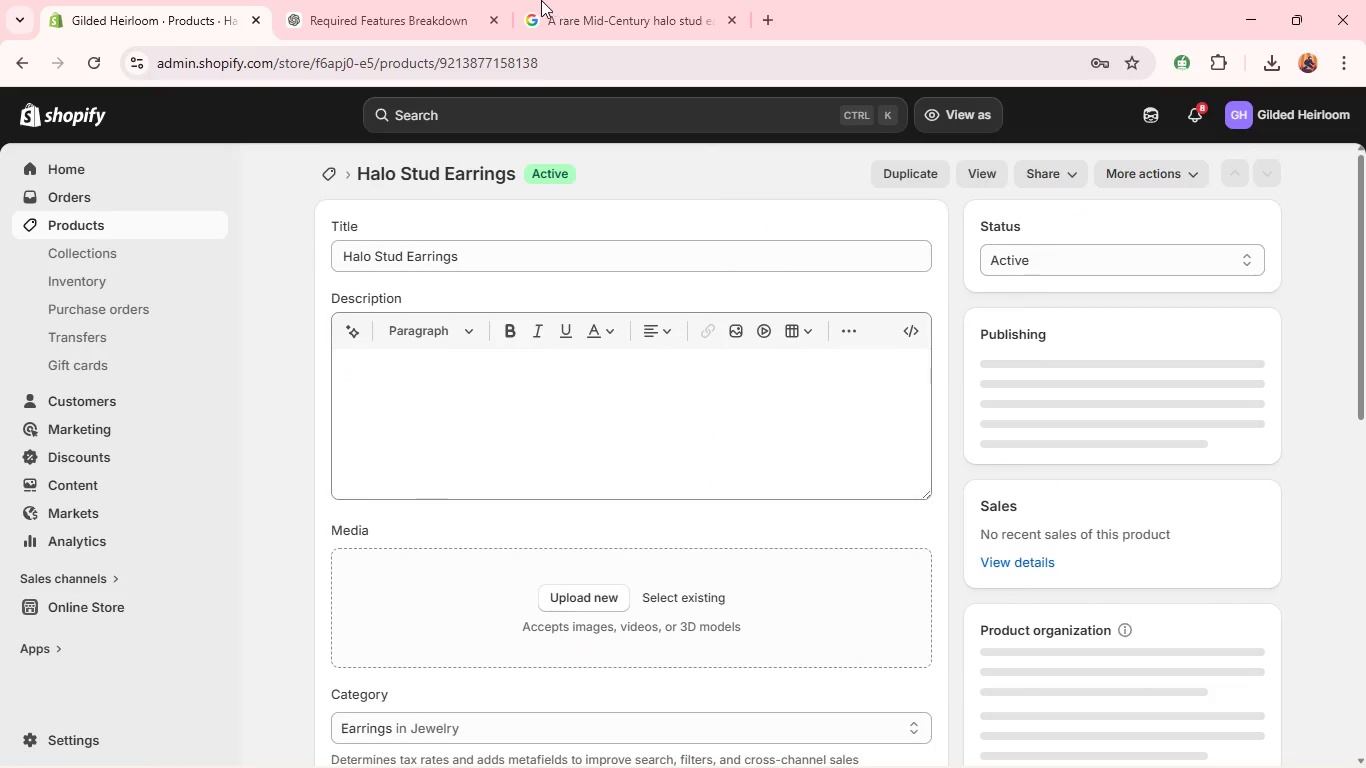 
left_click([536, 0])
 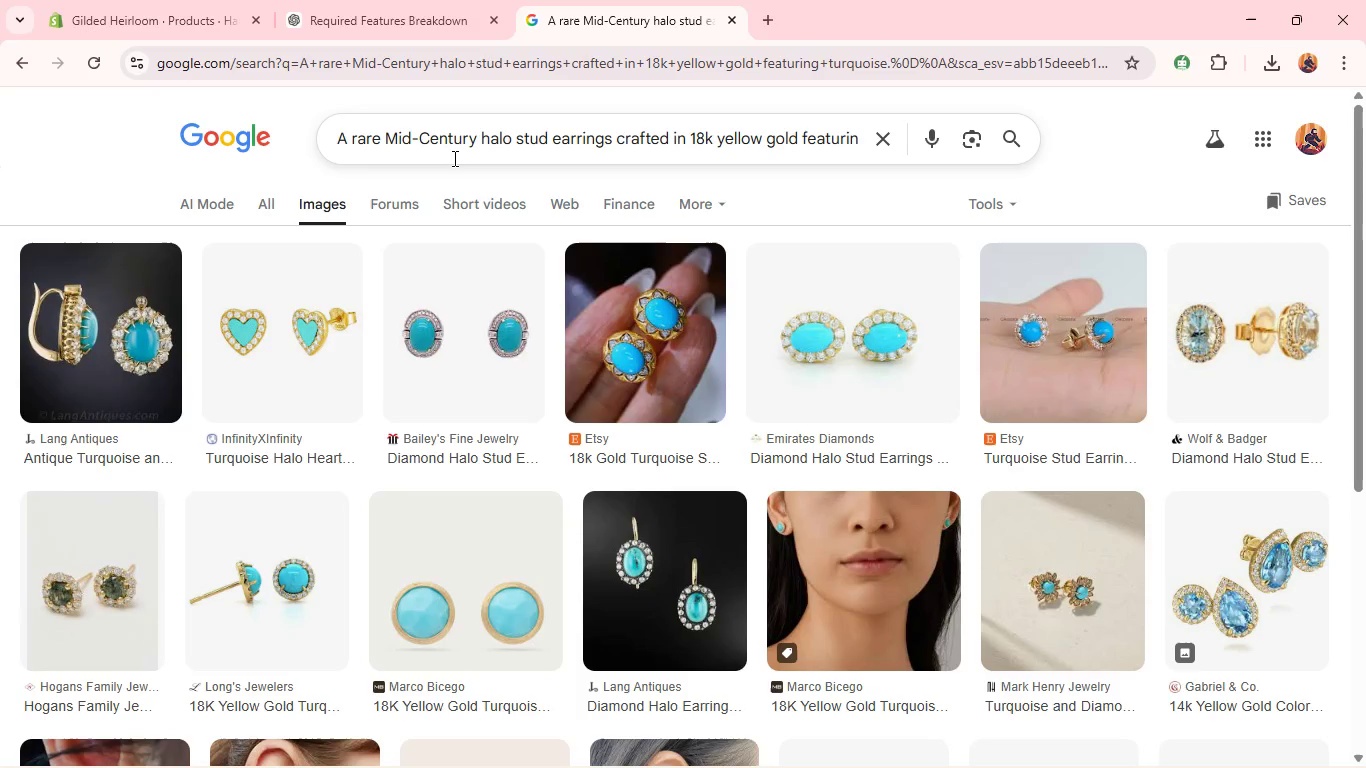 
left_click([453, 158])
 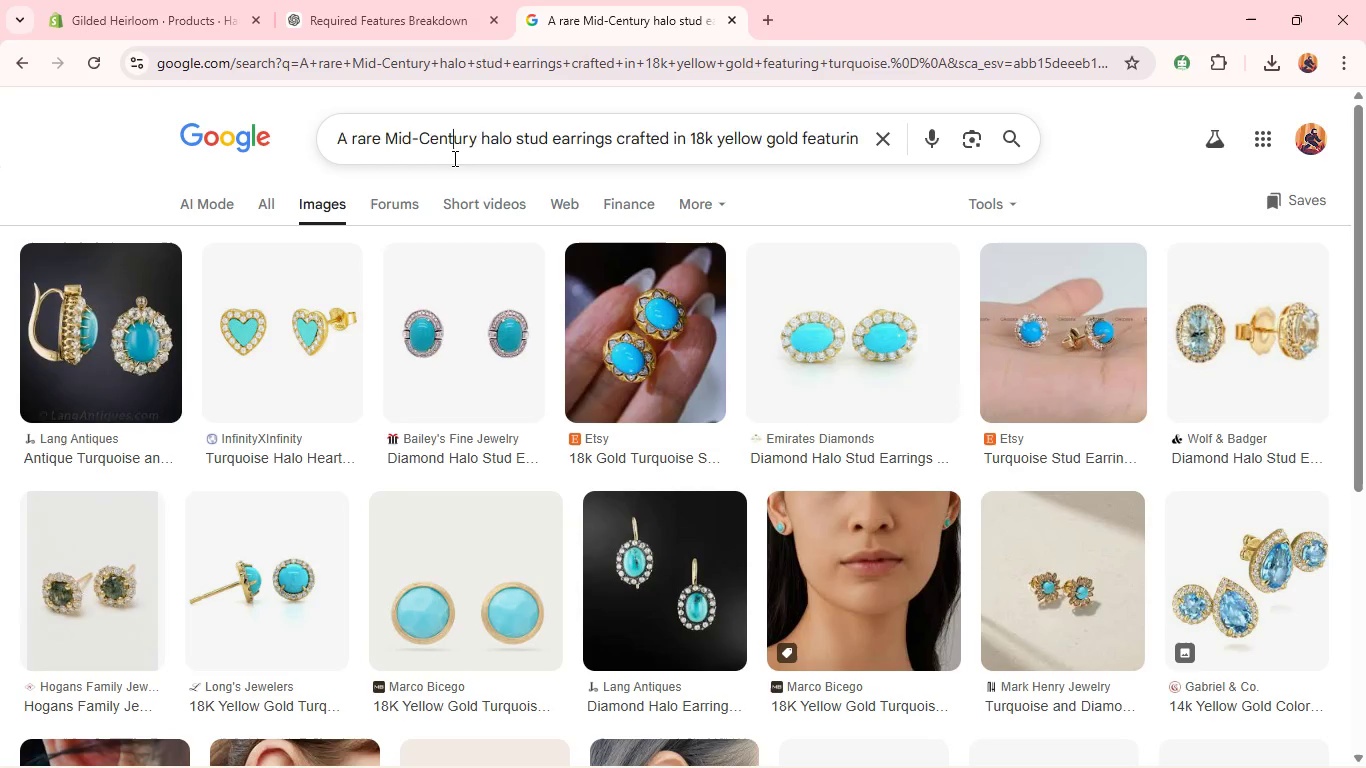 
key(Control+A)
 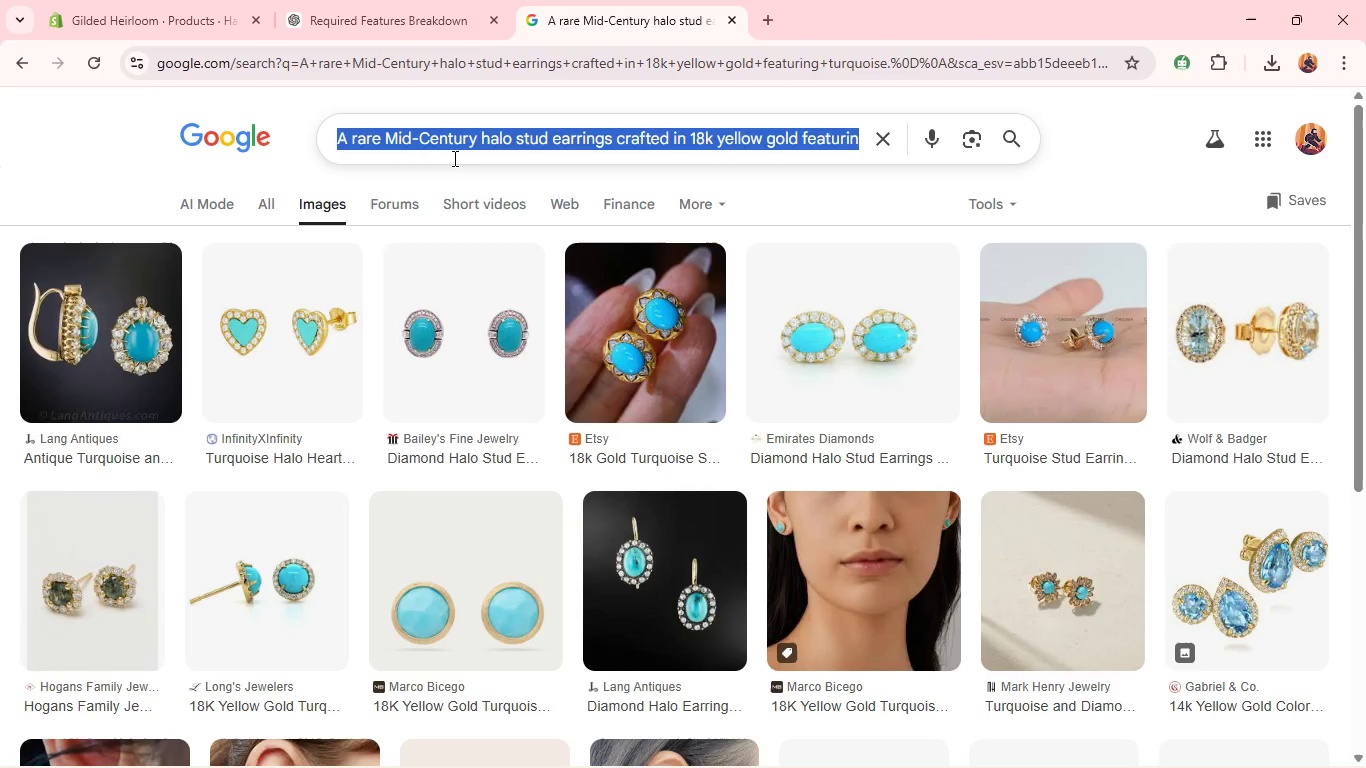 
key(Control+C)
 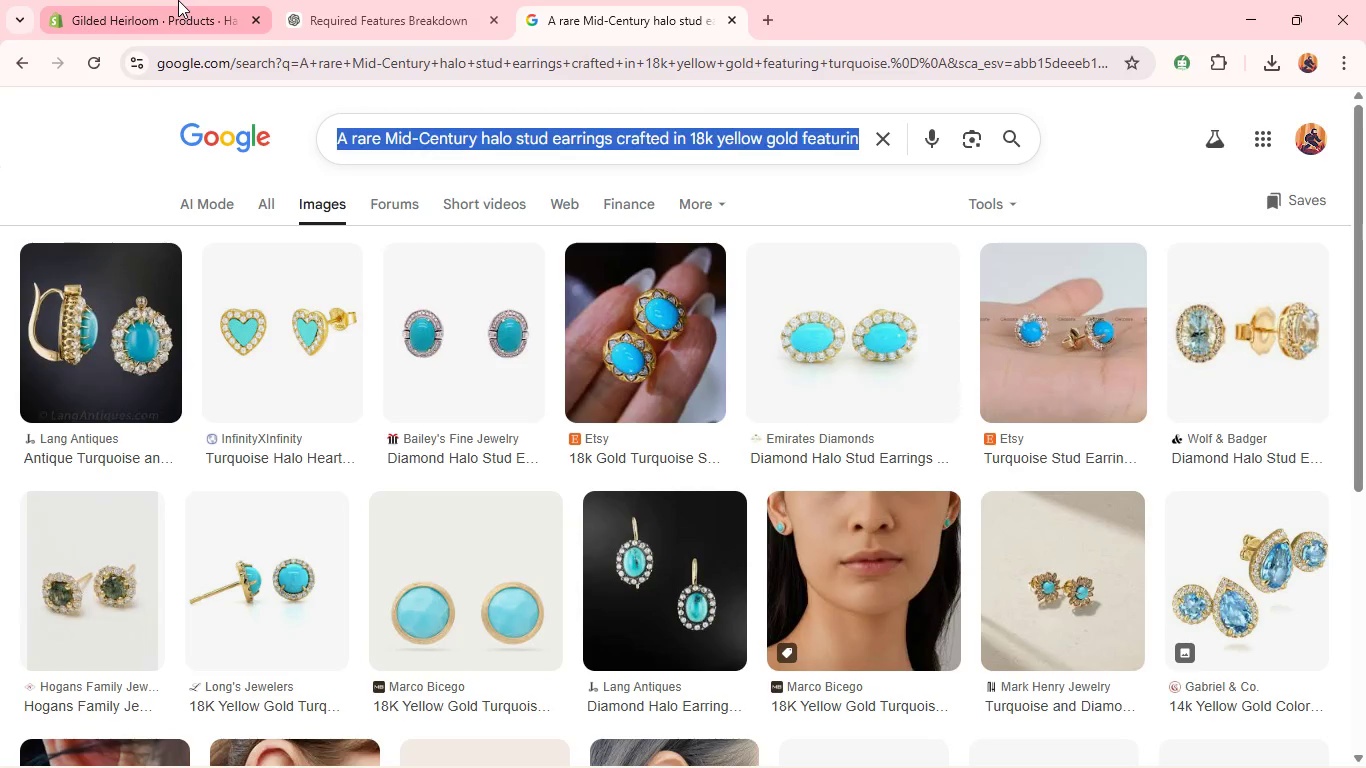 
left_click([178, 0])
 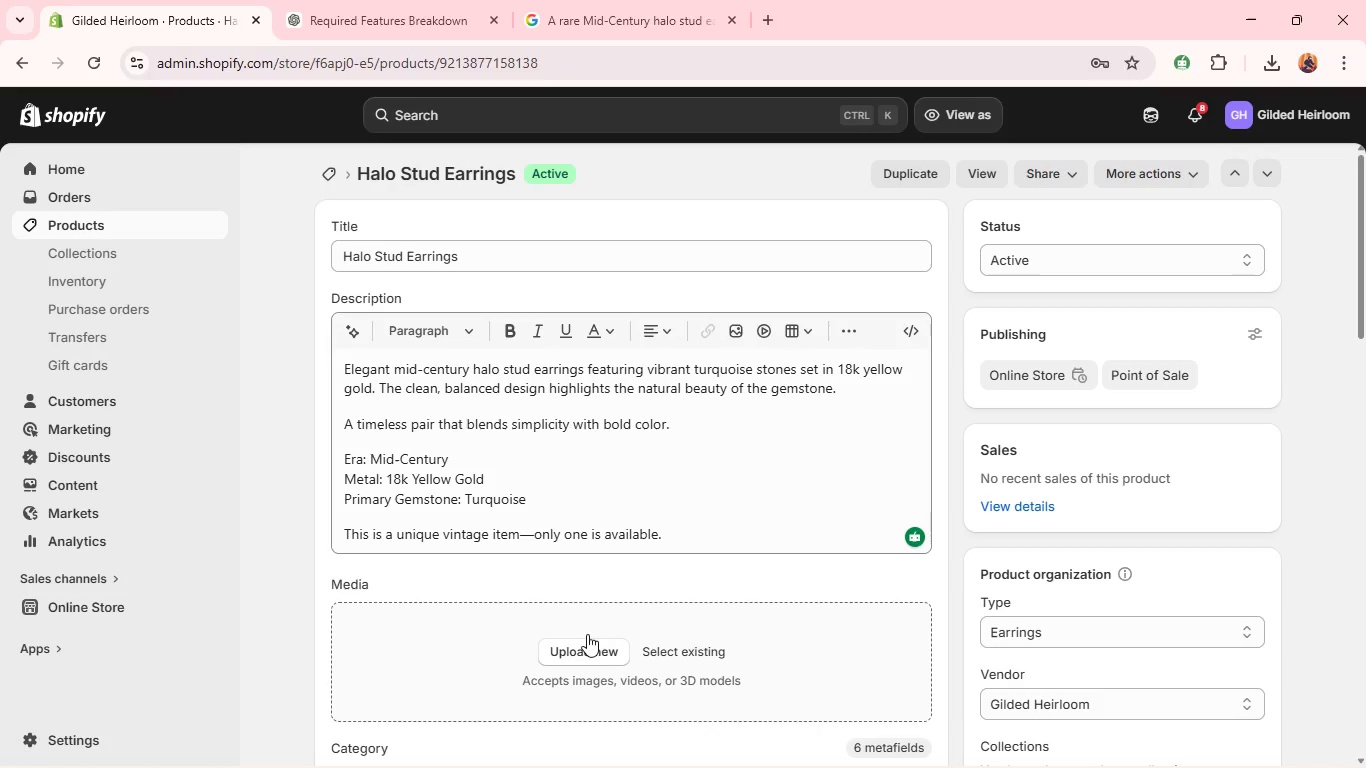 
left_click([587, 637])
 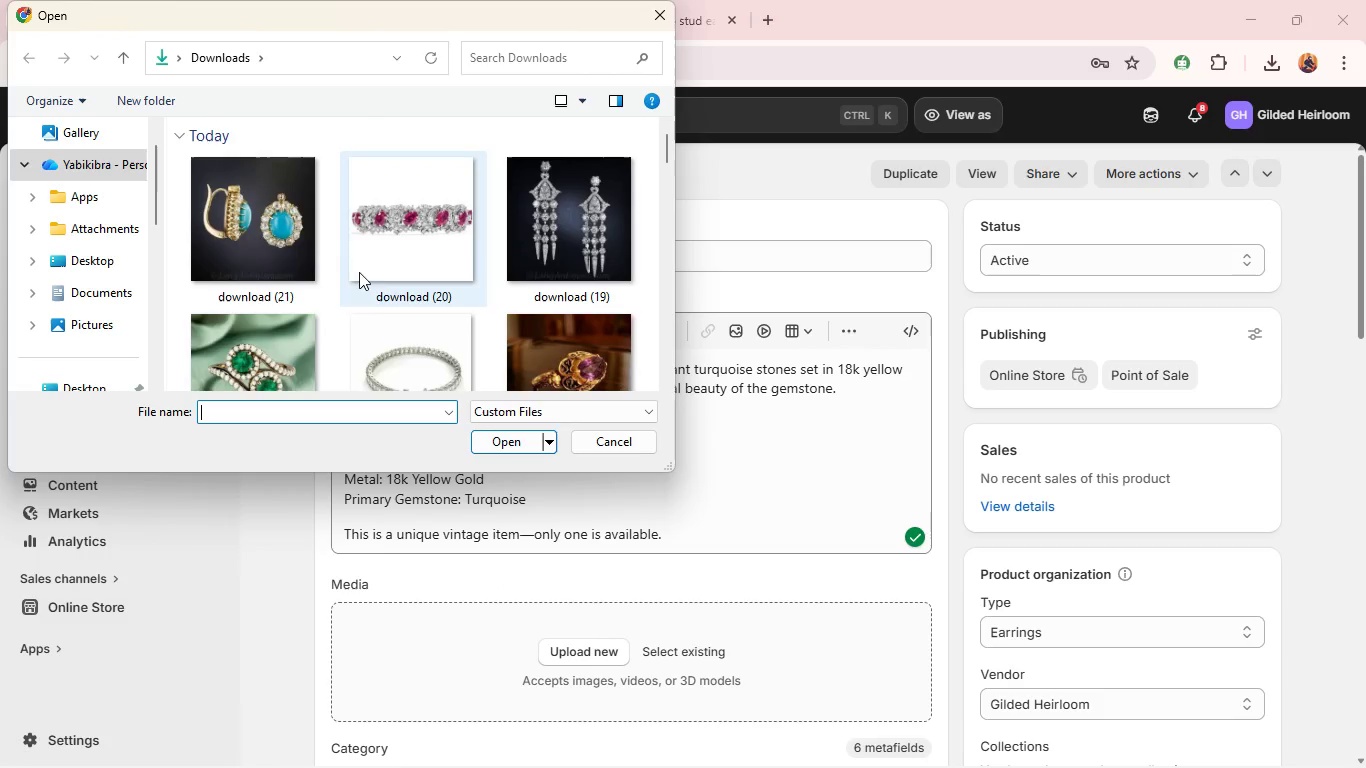 
left_click([304, 243])
 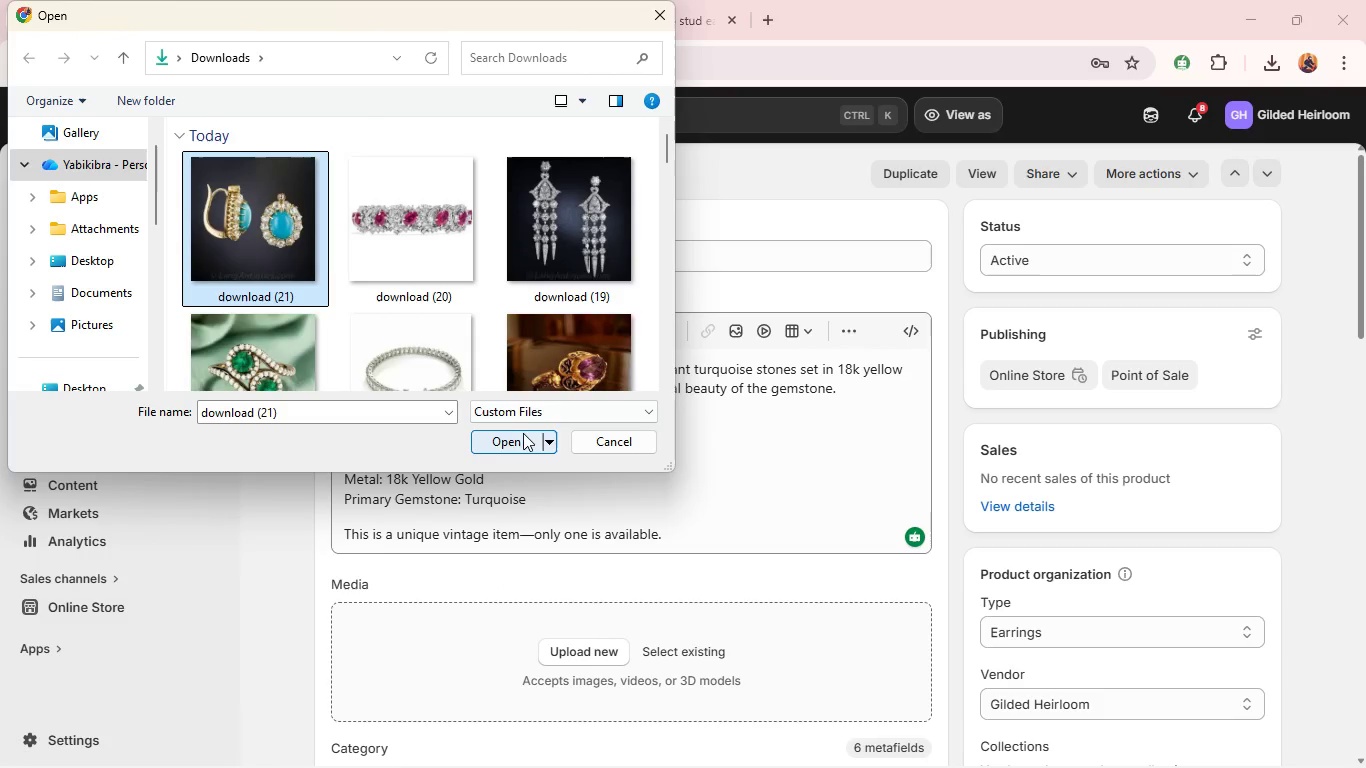 
left_click([516, 436])
 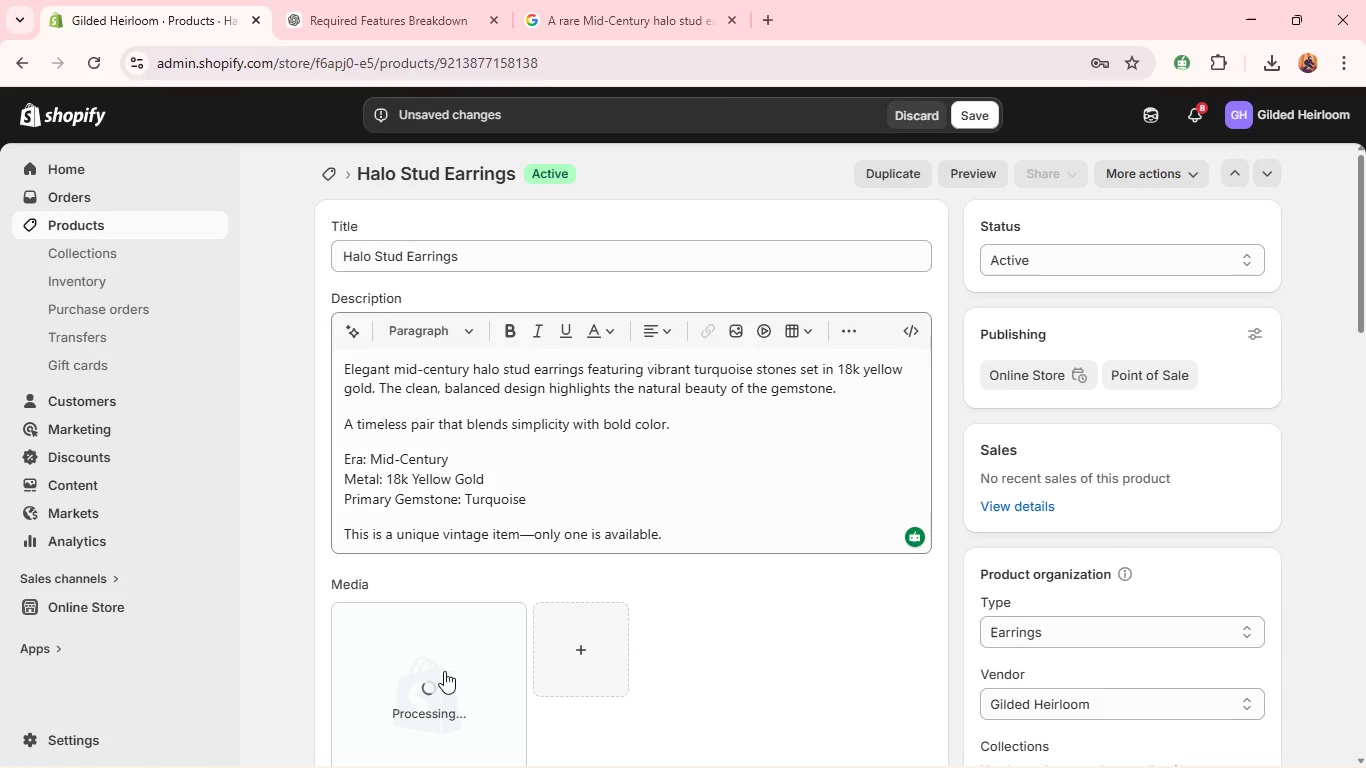 
wait(6.08)
 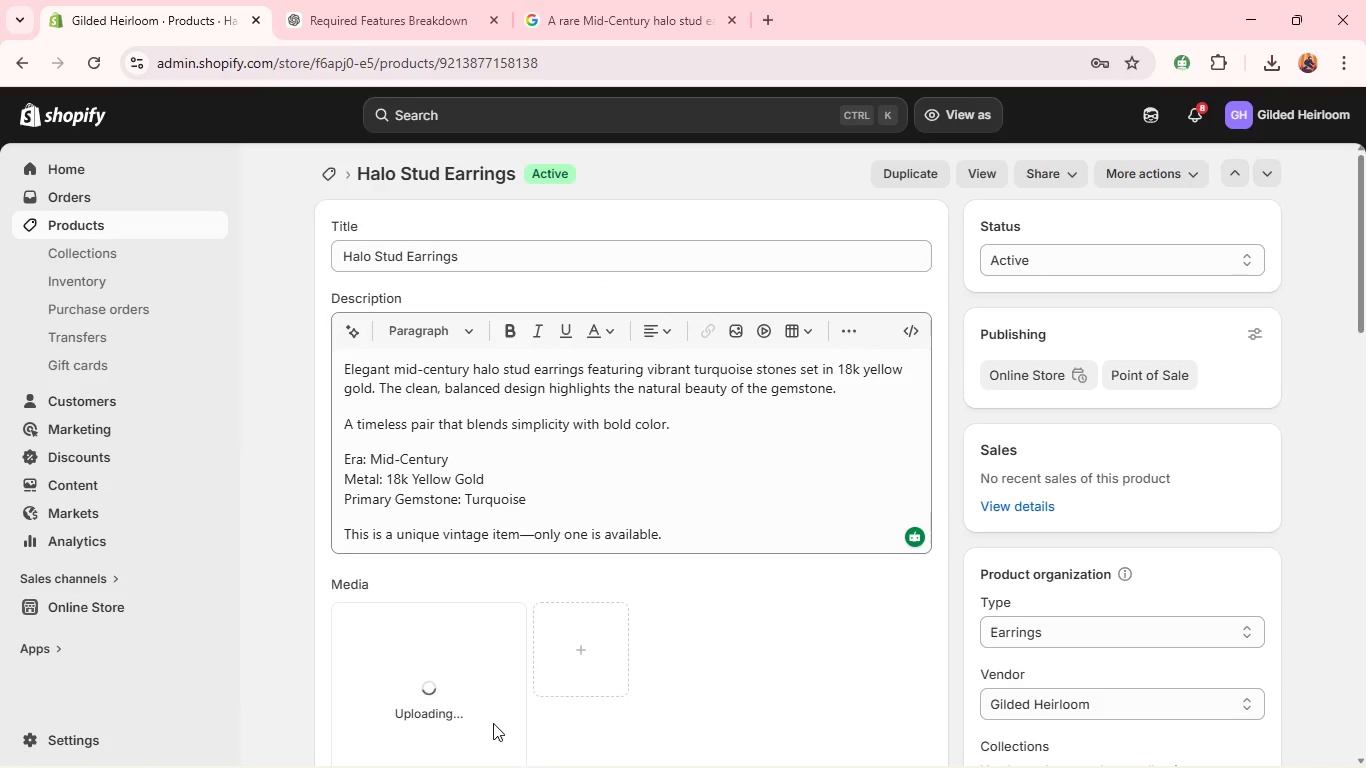 
left_click([444, 671])
 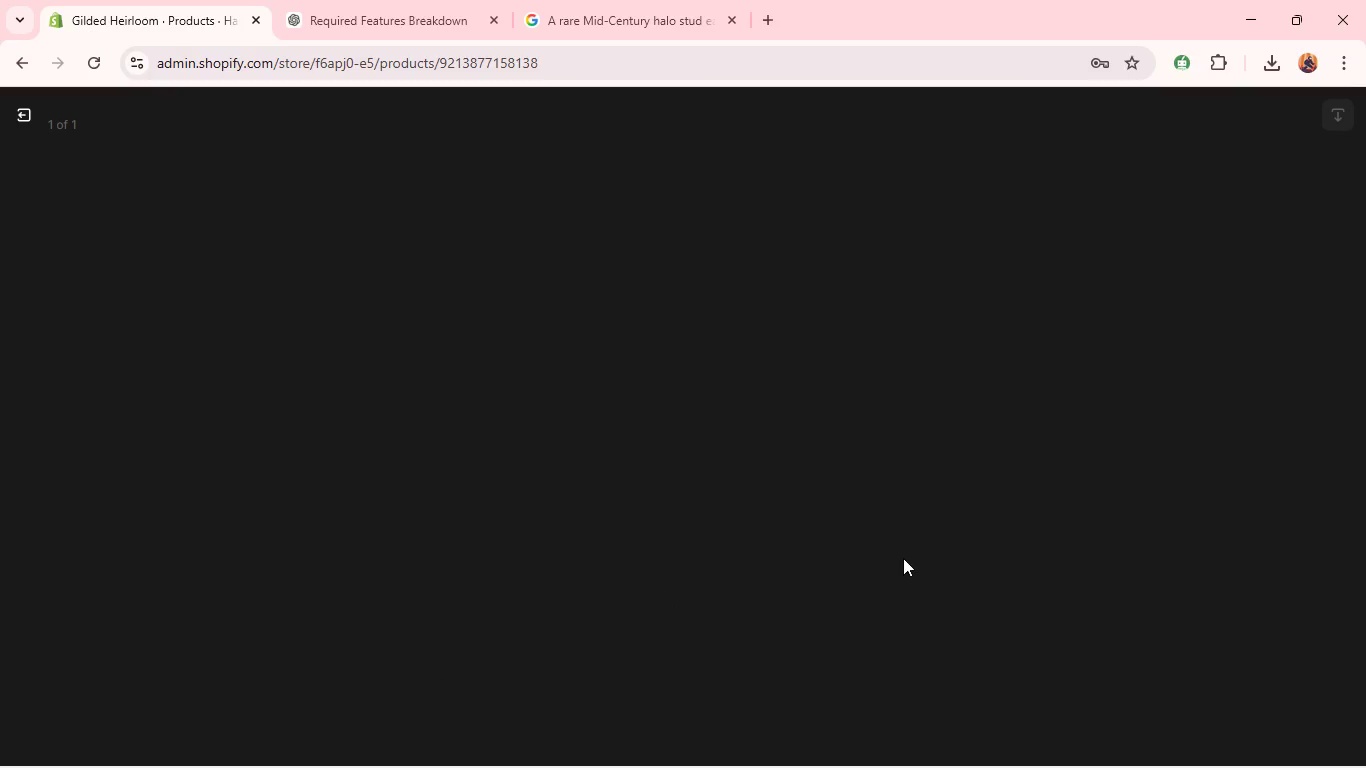 
mouse_move([1151, 360])
 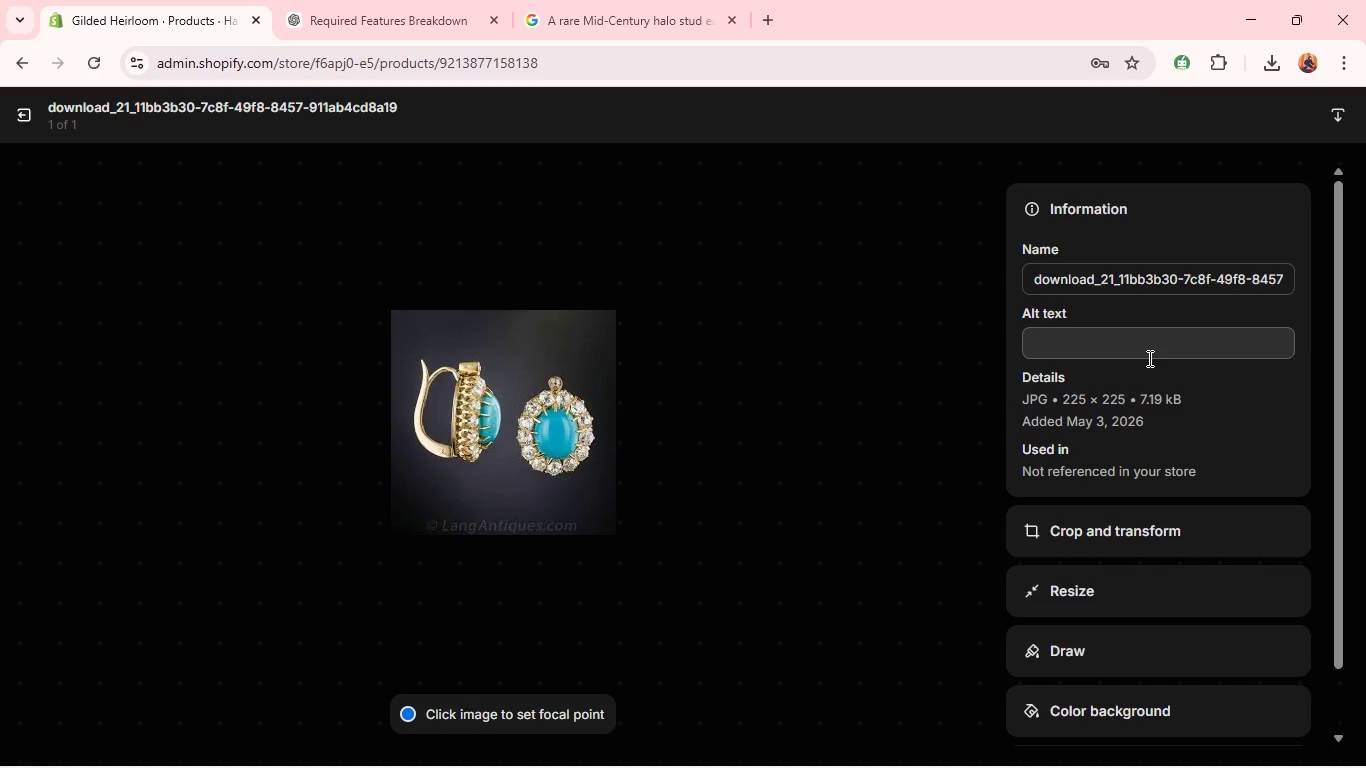 
left_click([1148, 358])
 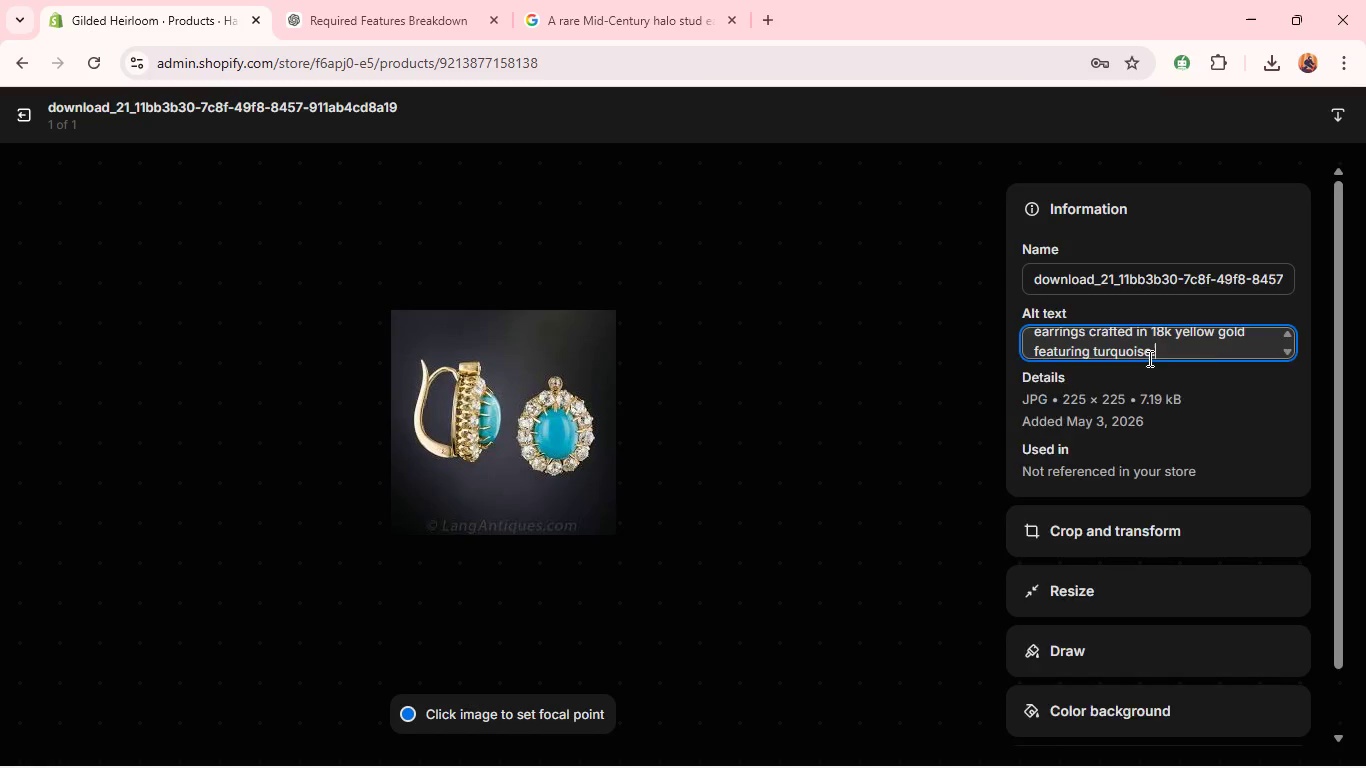 
key(Control+V)
 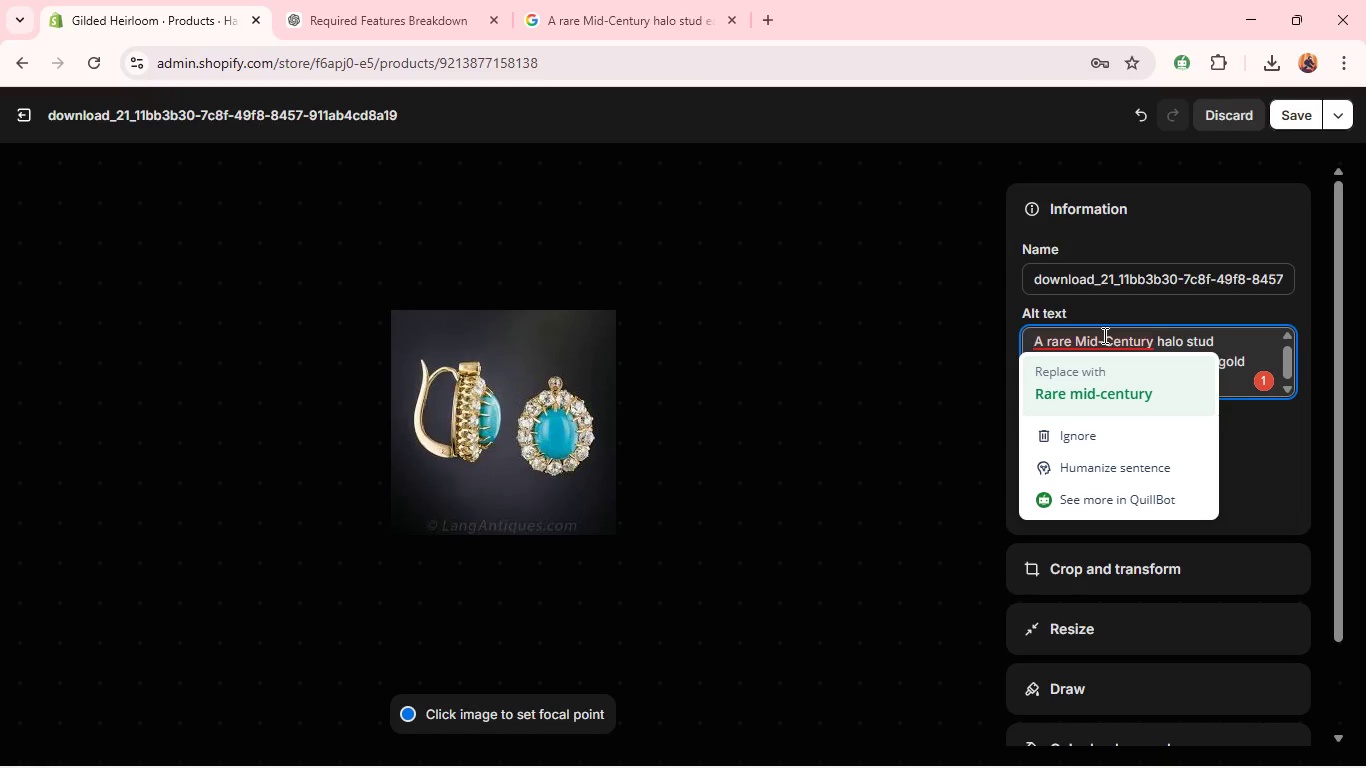 
left_click([1079, 381])
 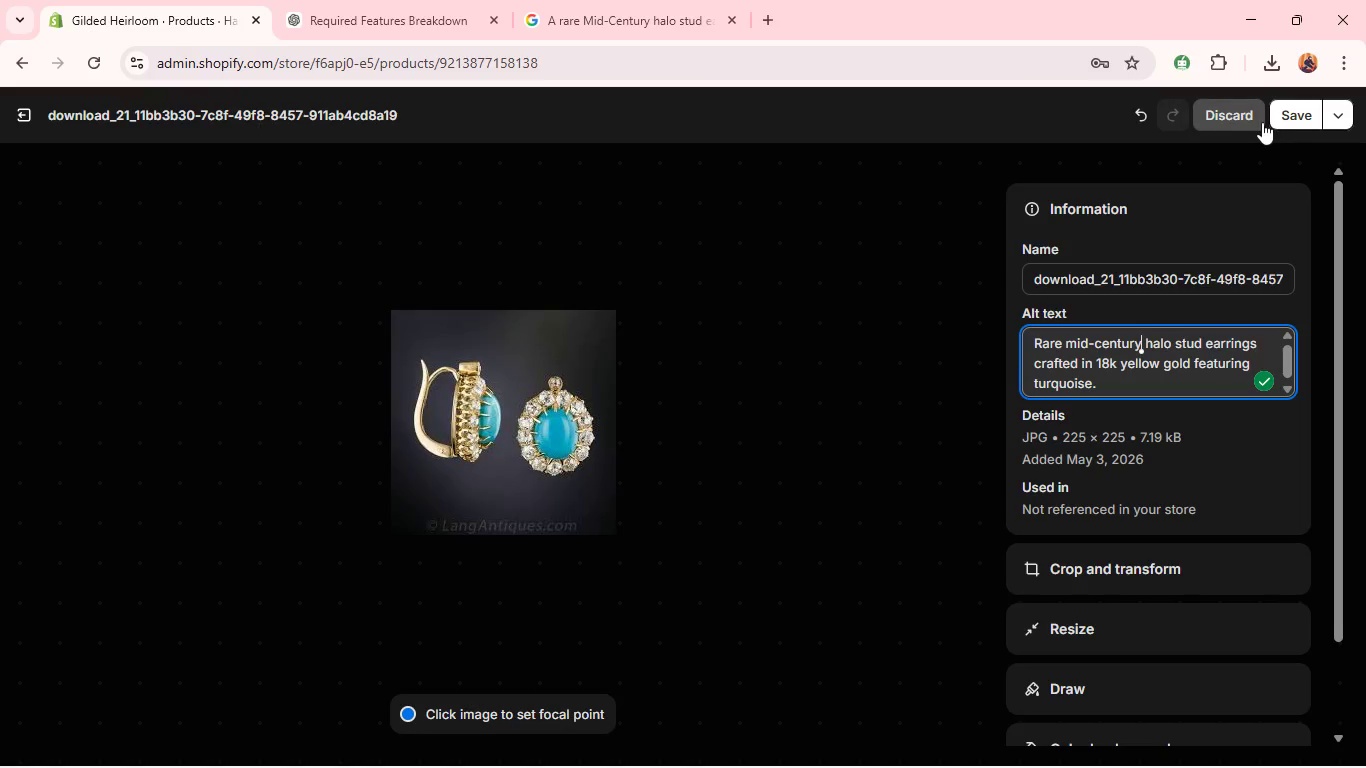 
left_click([1303, 102])
 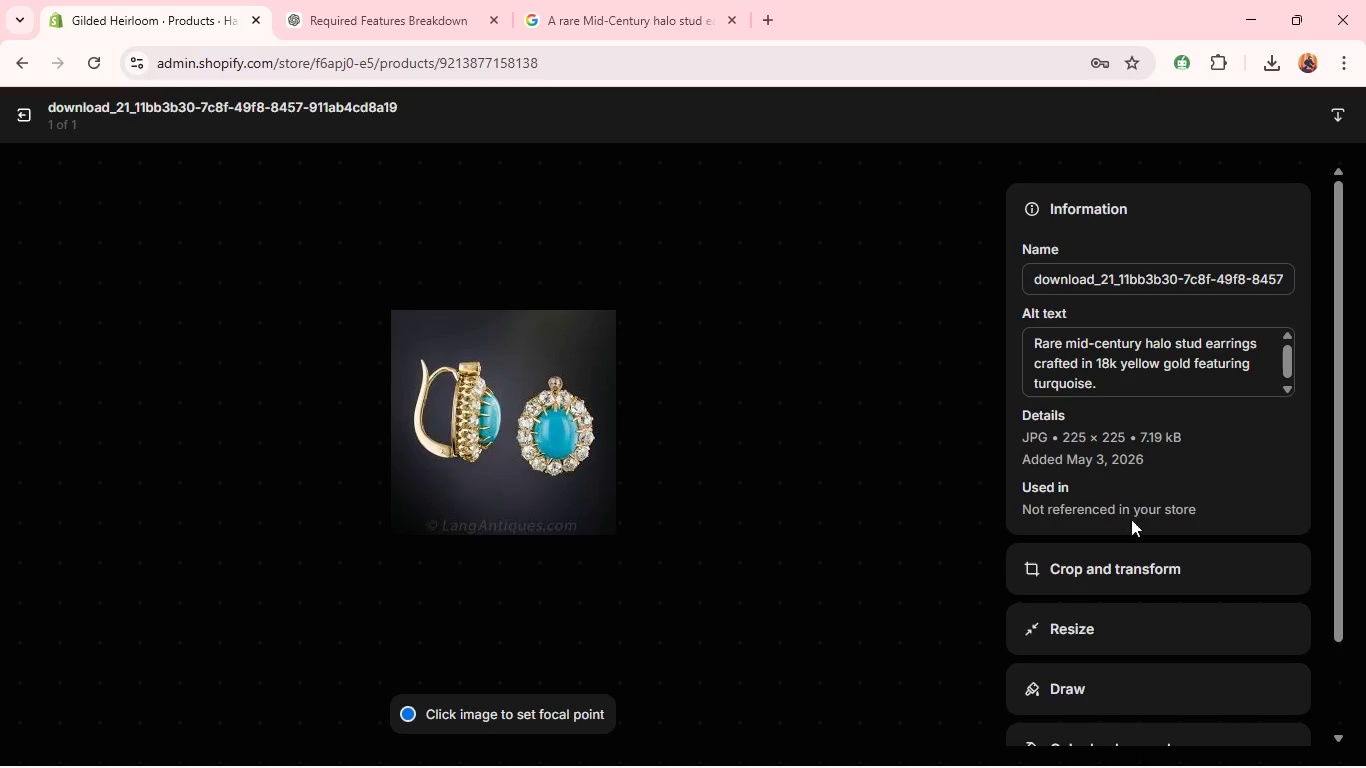 
left_click([1116, 563])
 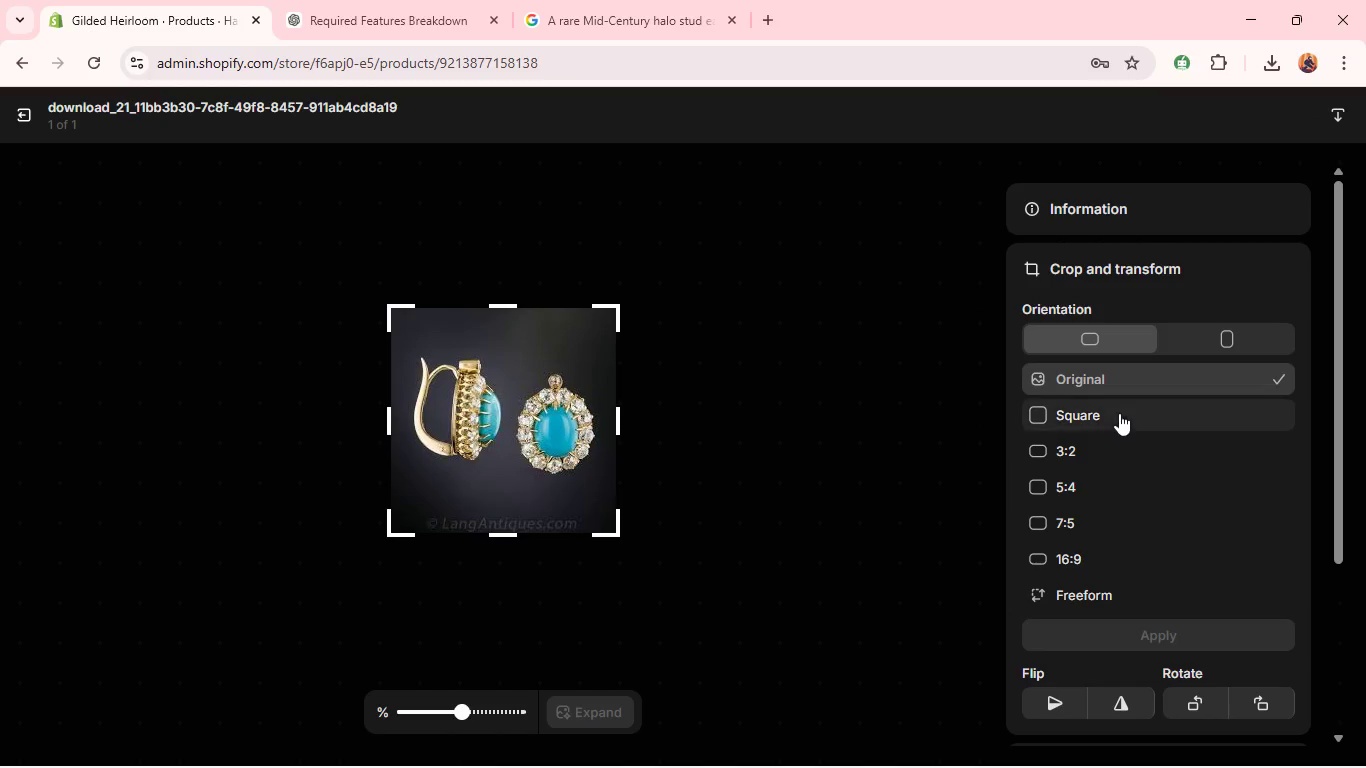 
left_click([1118, 418])
 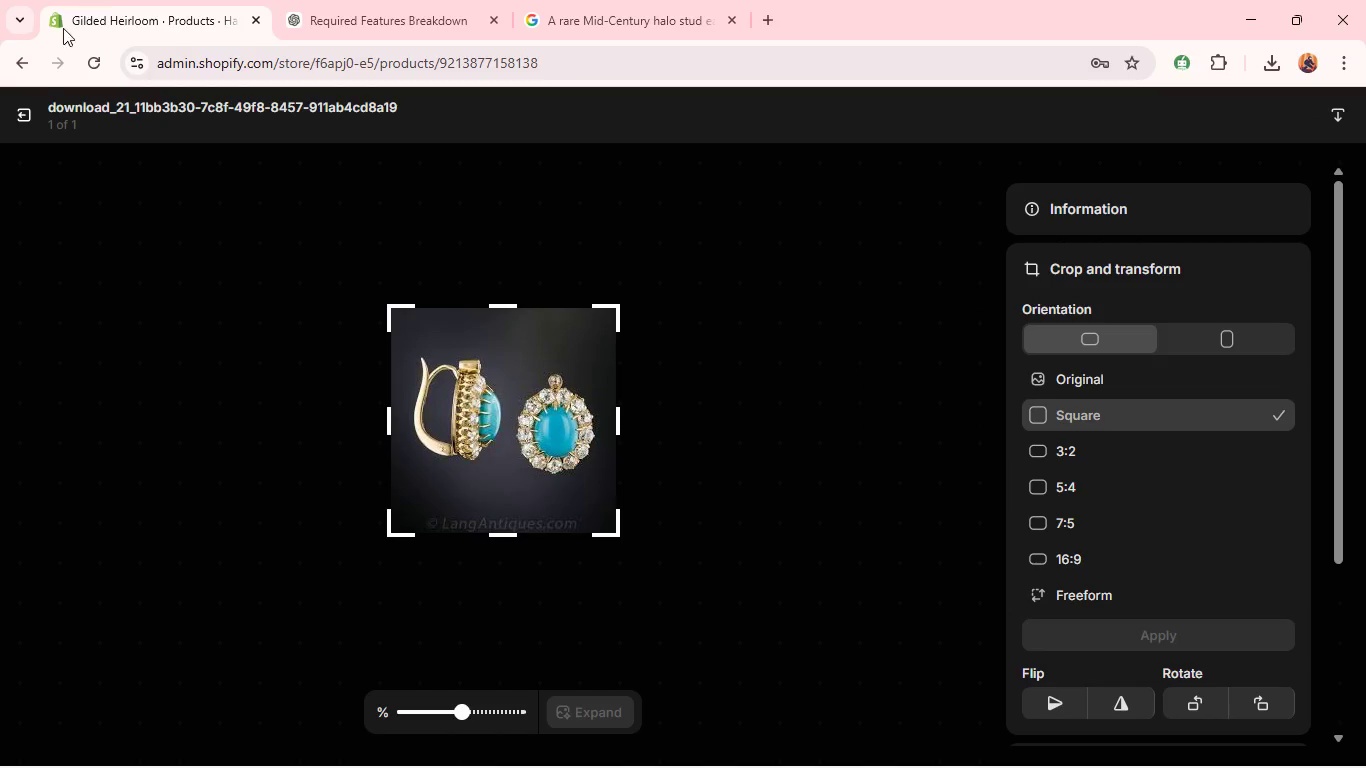 
left_click([29, 124])
 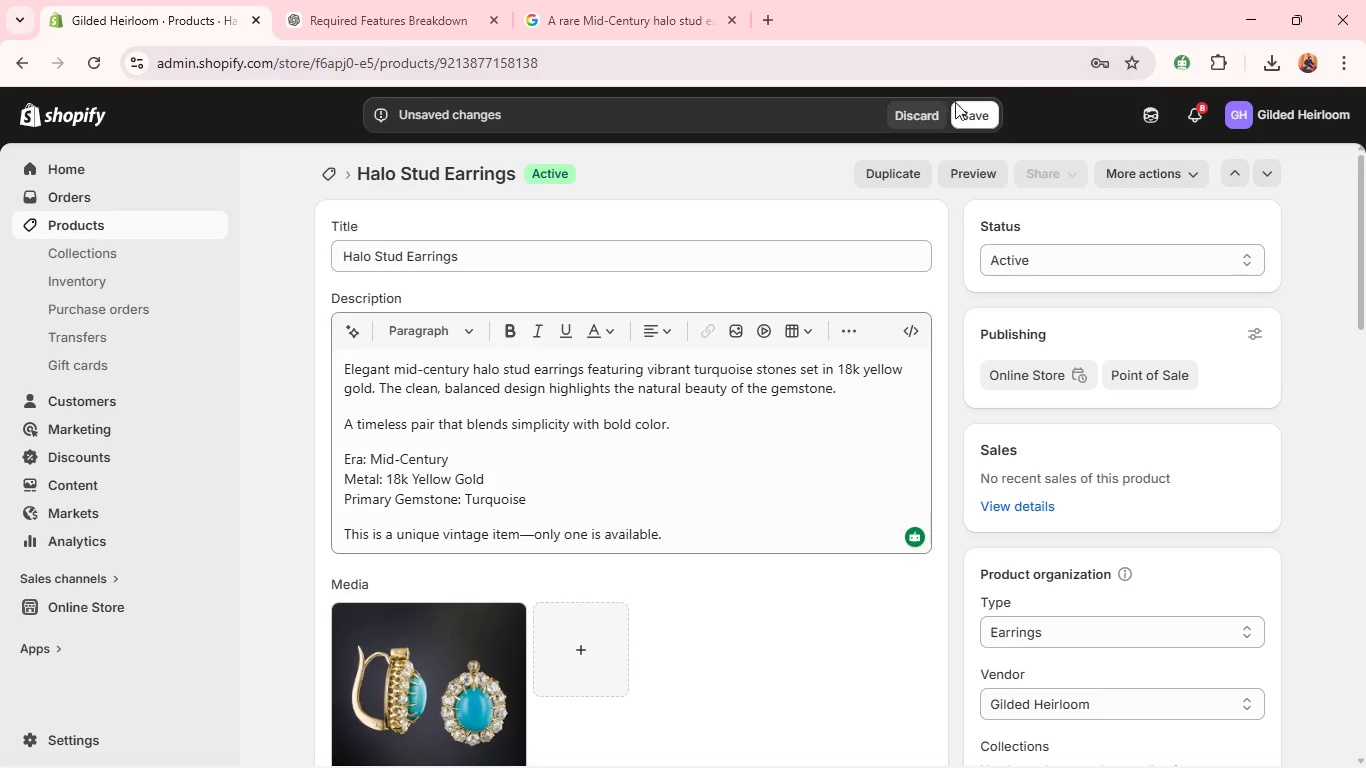 
left_click([968, 108])
 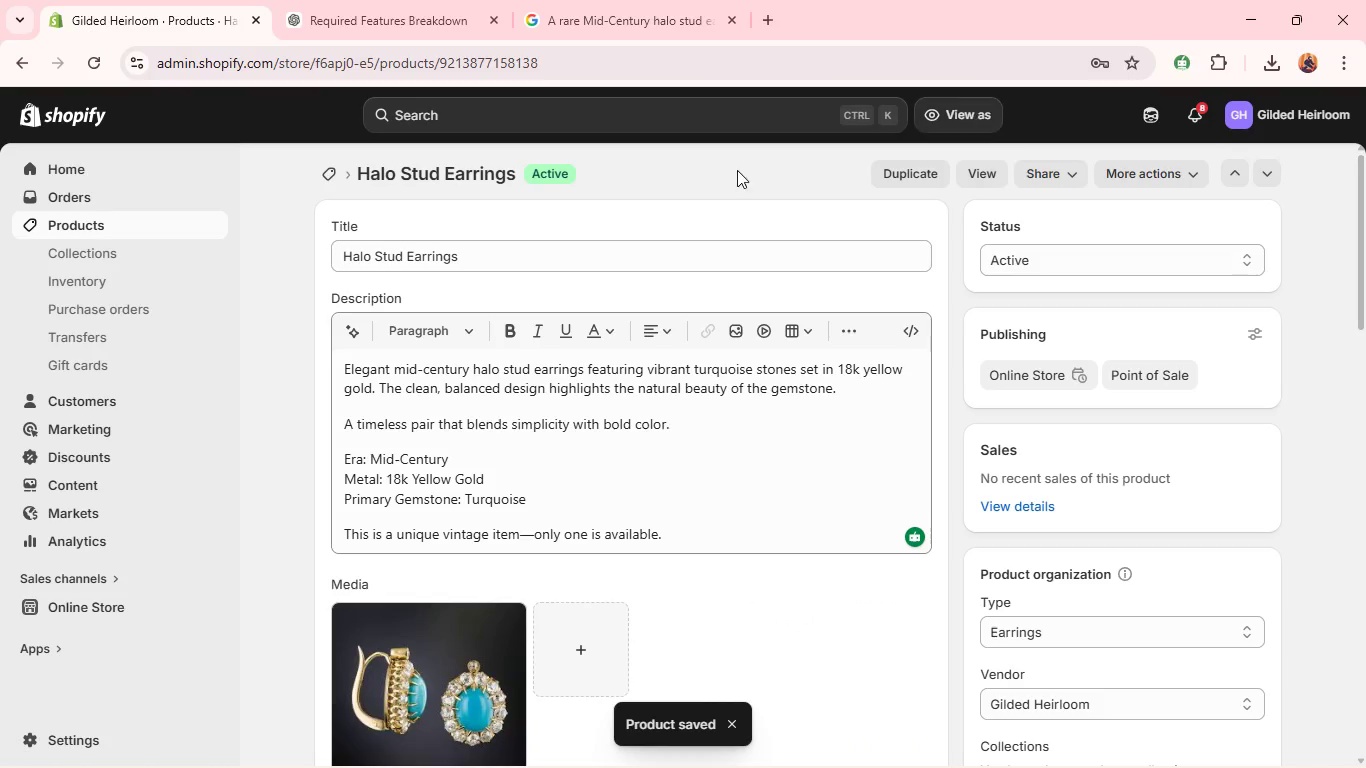 
wait(5.94)
 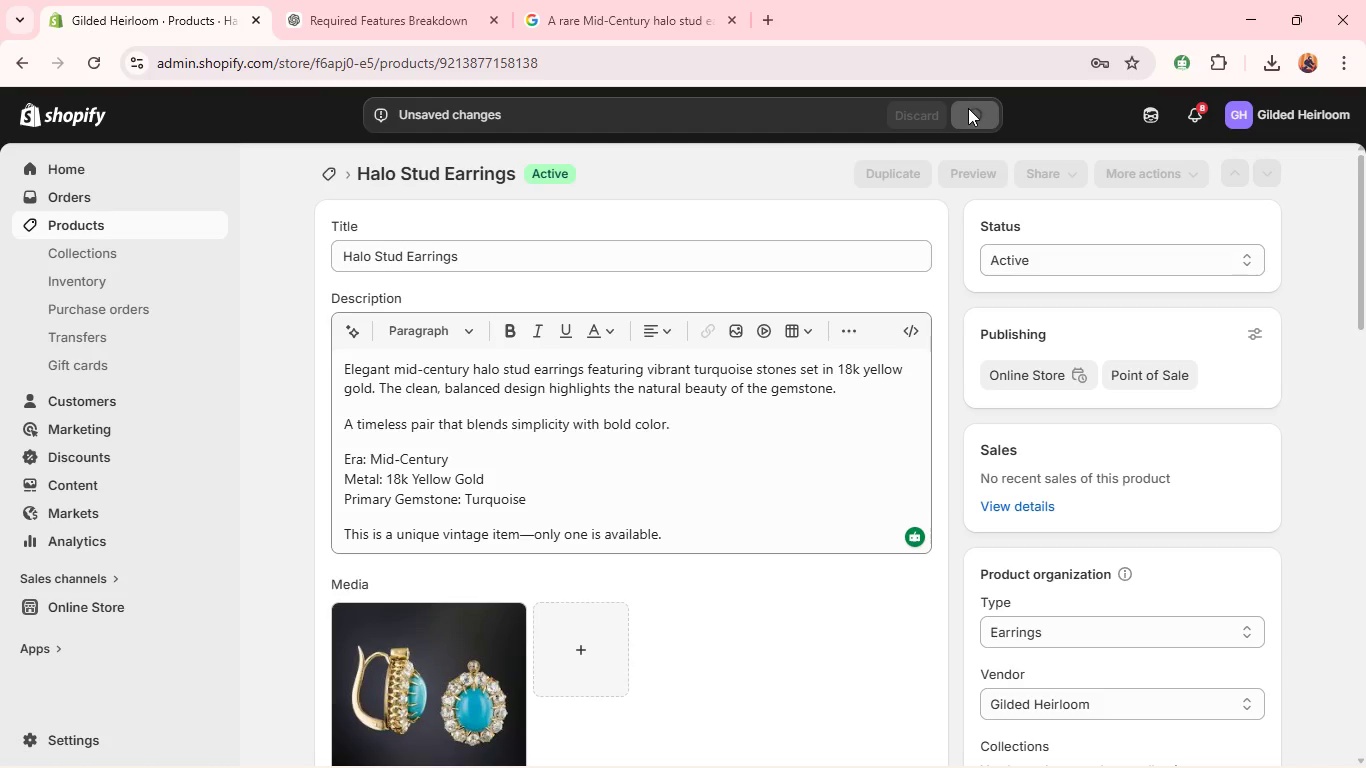 
left_click([326, 178])
 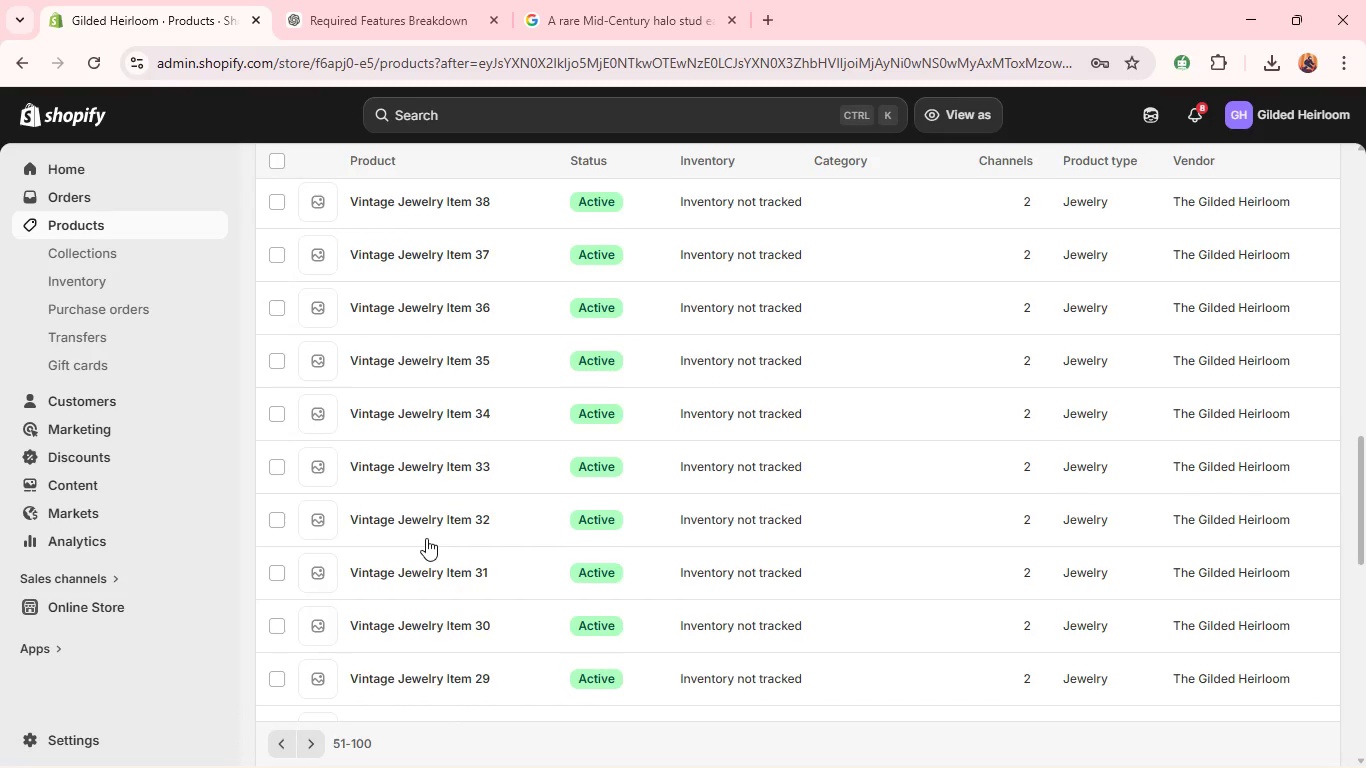 
wait(8.5)
 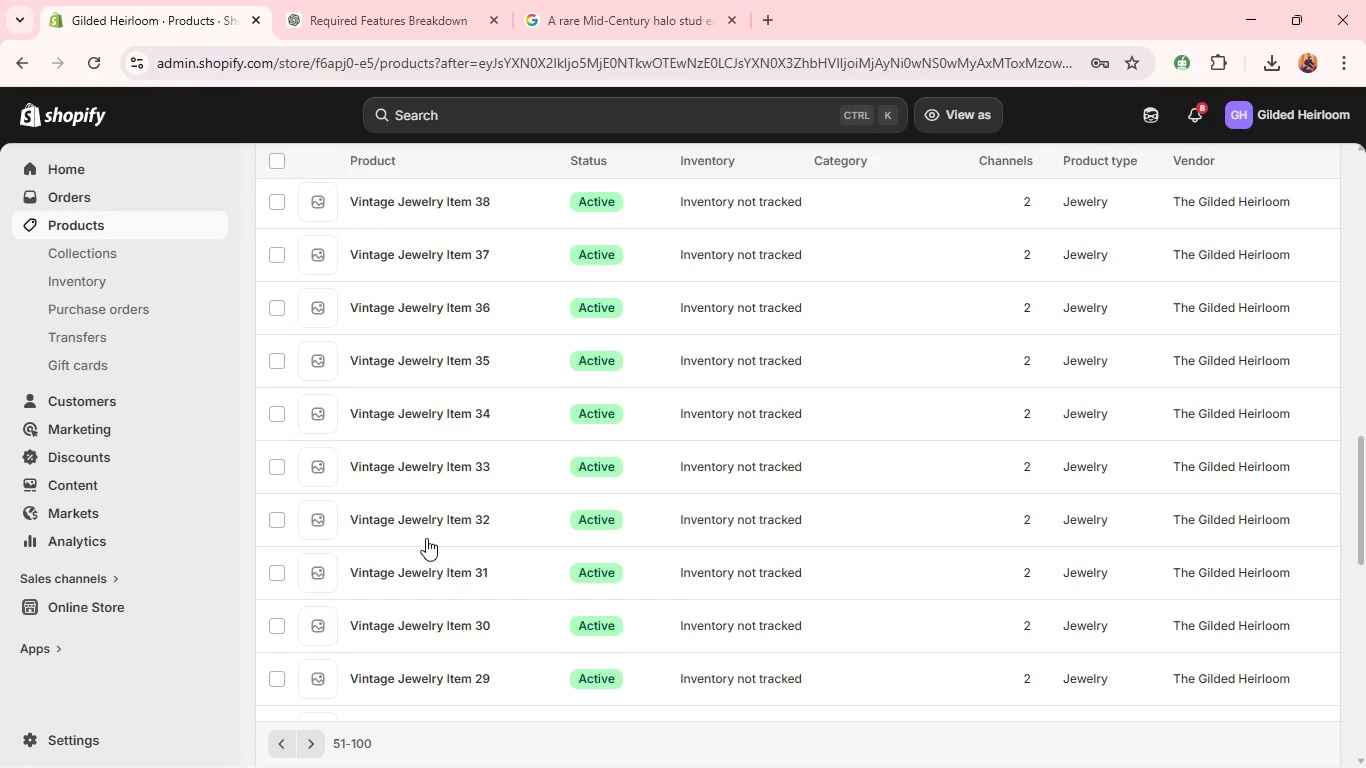 
left_click([418, 433])
 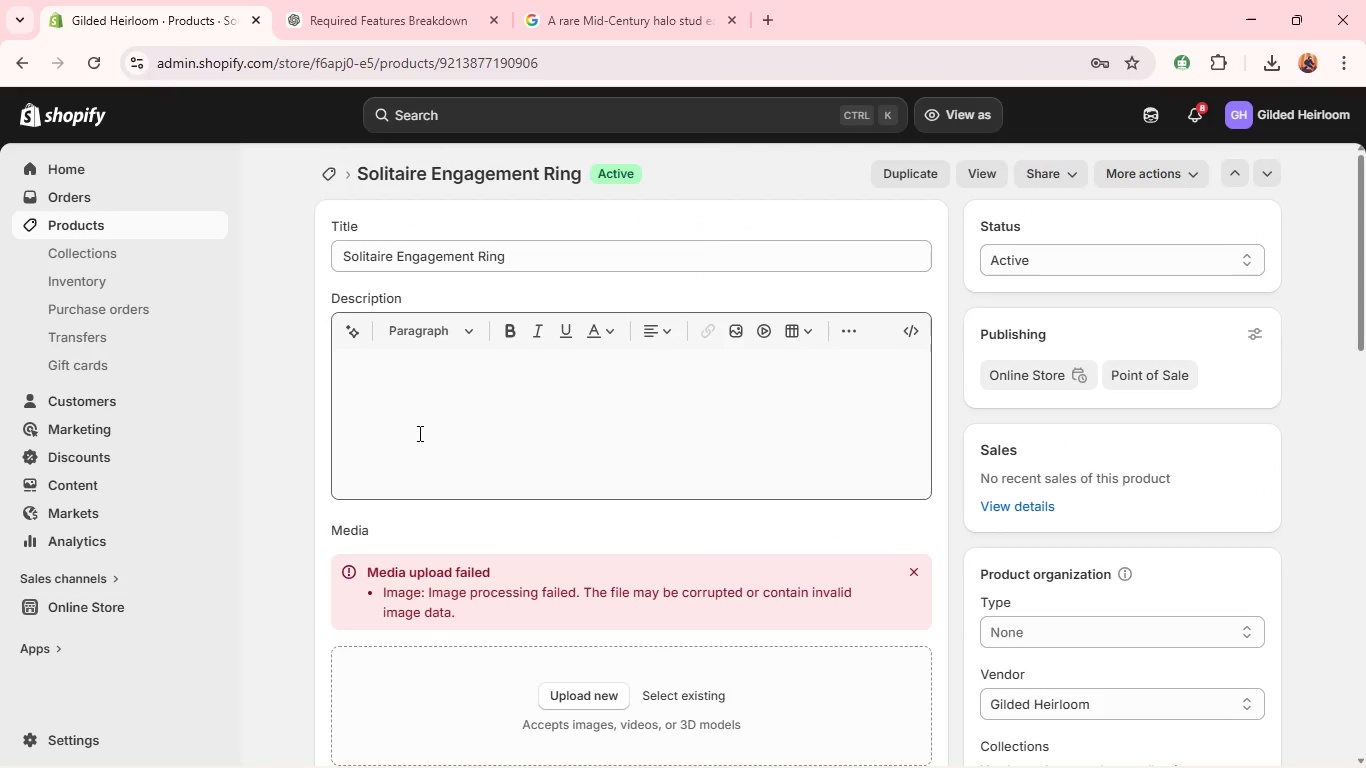 
wait(5.51)
 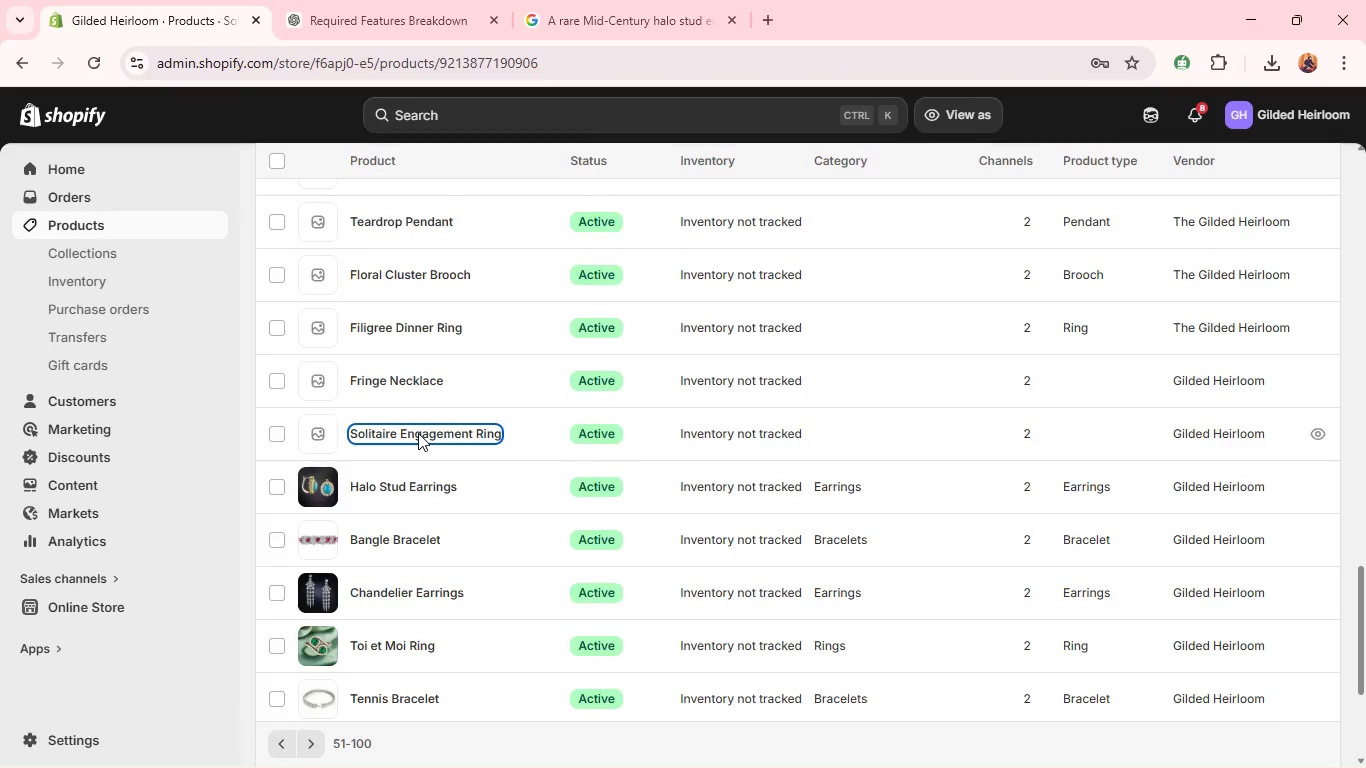 
left_click([412, 422])
 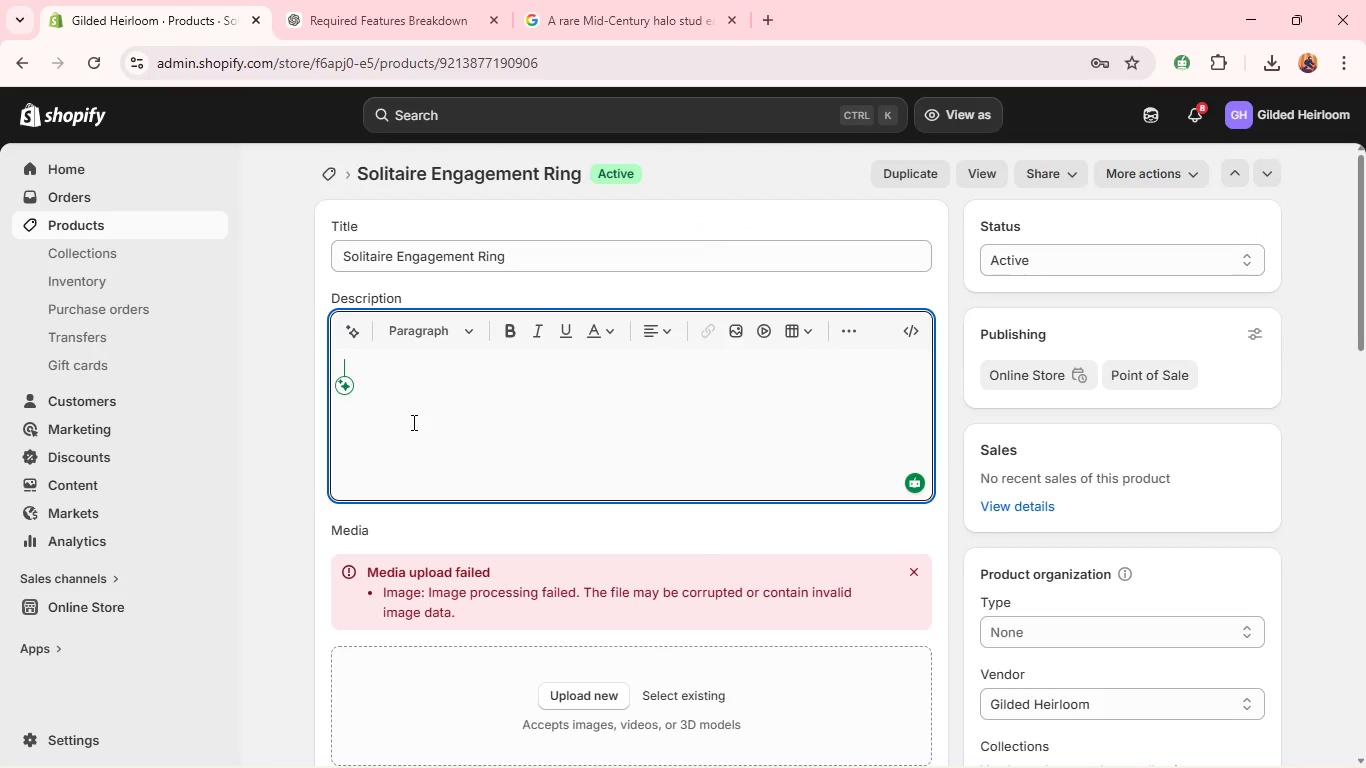 
type(A classic Edwardian solitaire engagement ring featuring a brilliant European cut diamond set in pla)
 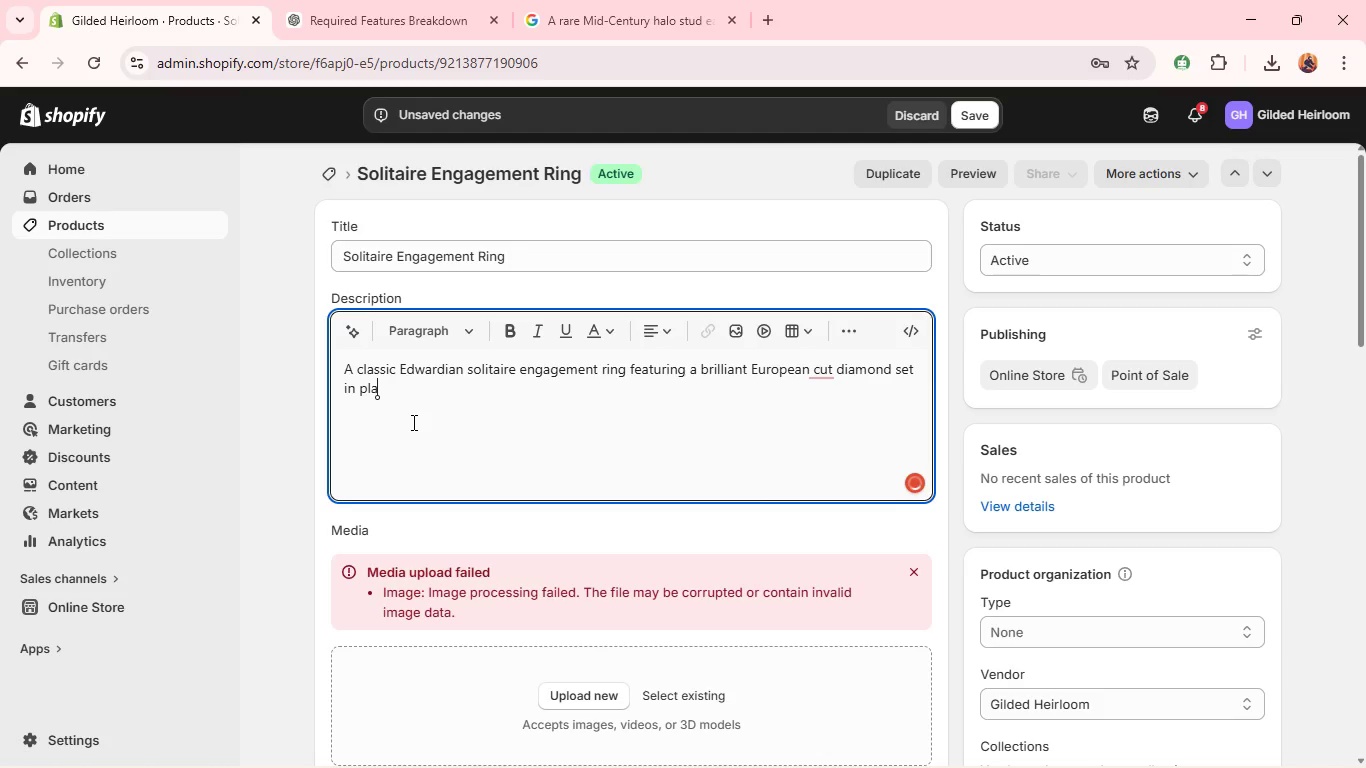 
type(tinum. The delicate craftsmanship and refined setting embody the elef)
key(Backspace)
type(gance of the early 20th century. )
 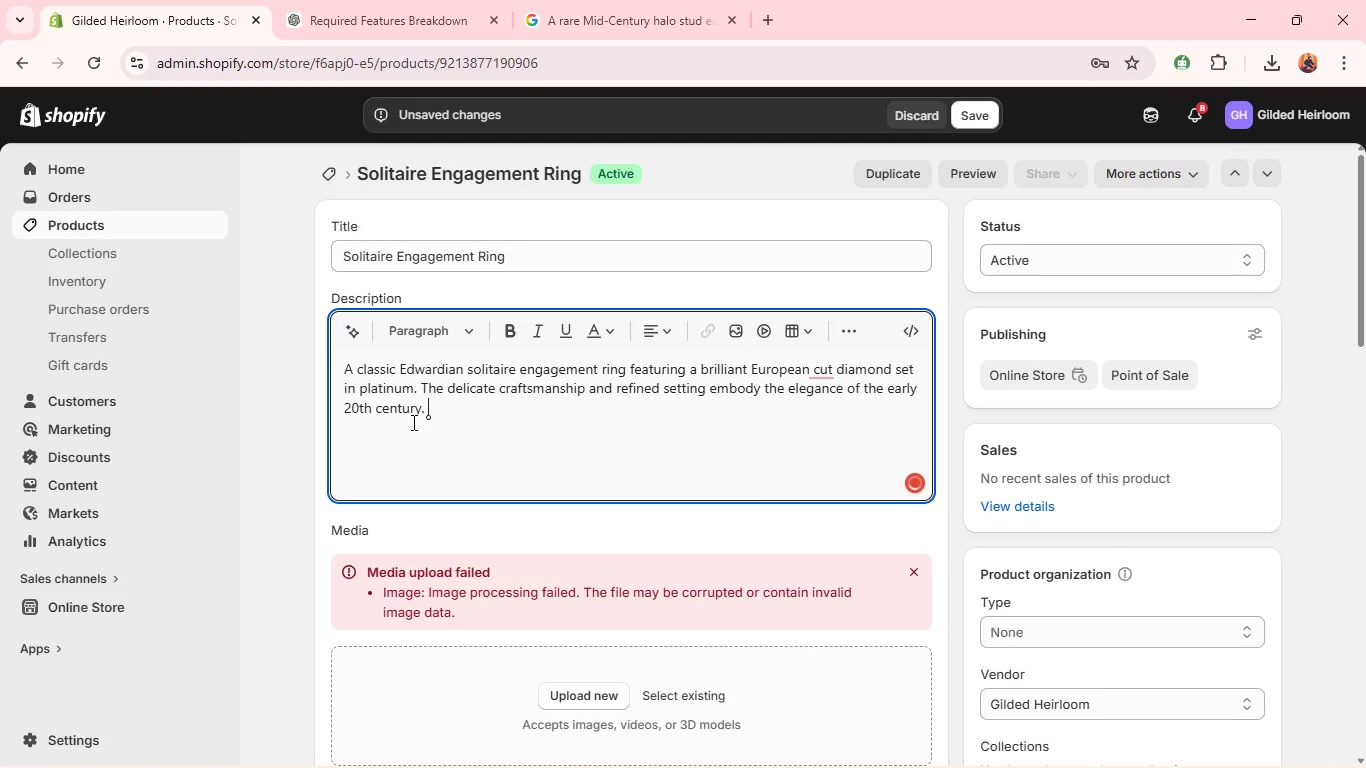 
left_click([826, 219])
 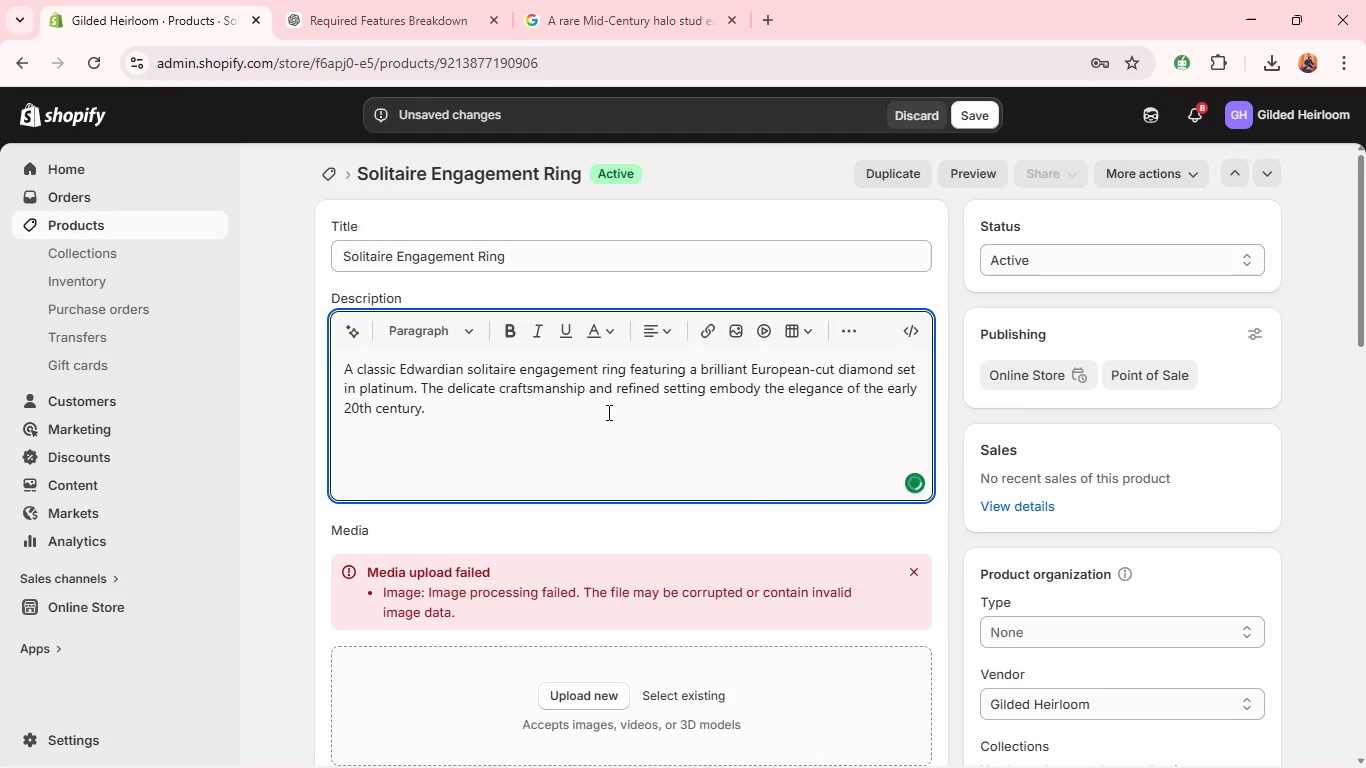 
left_click([603, 409])
 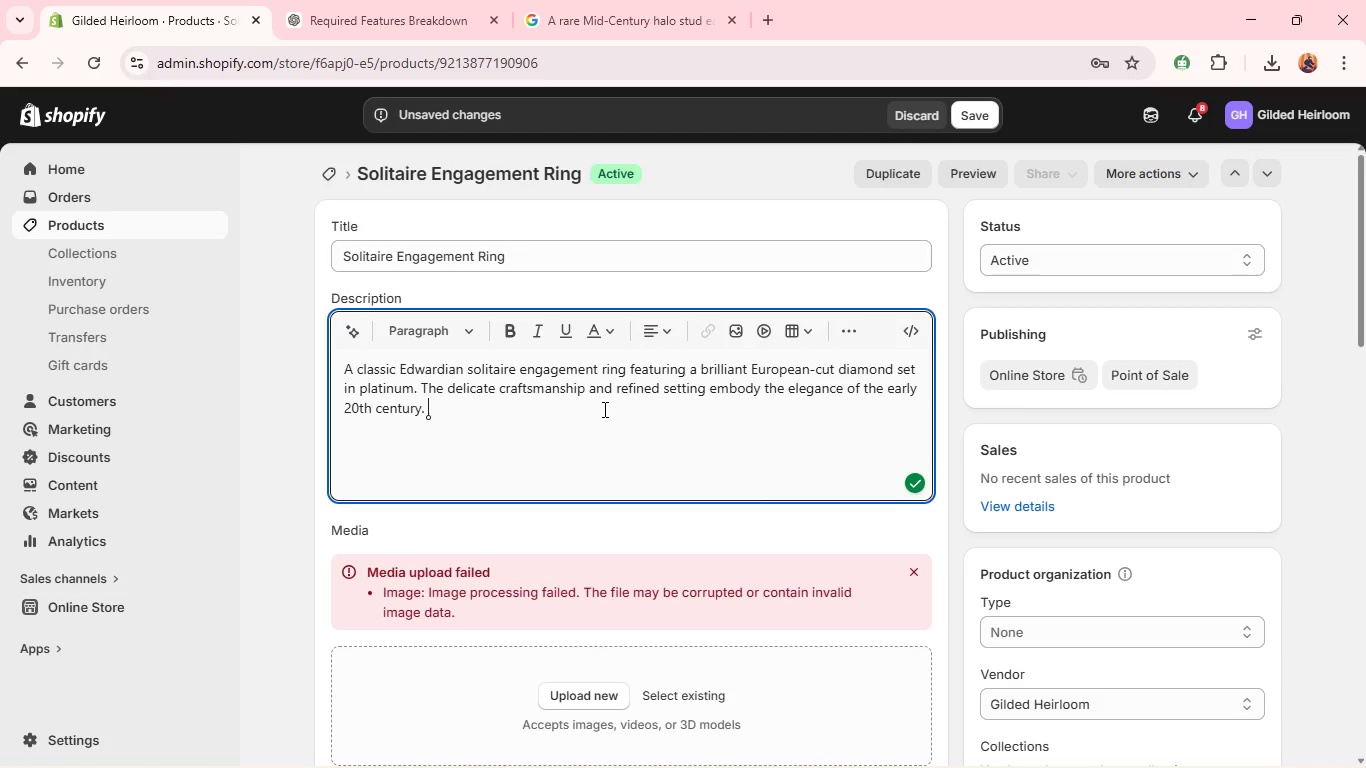 
key(Enter)
 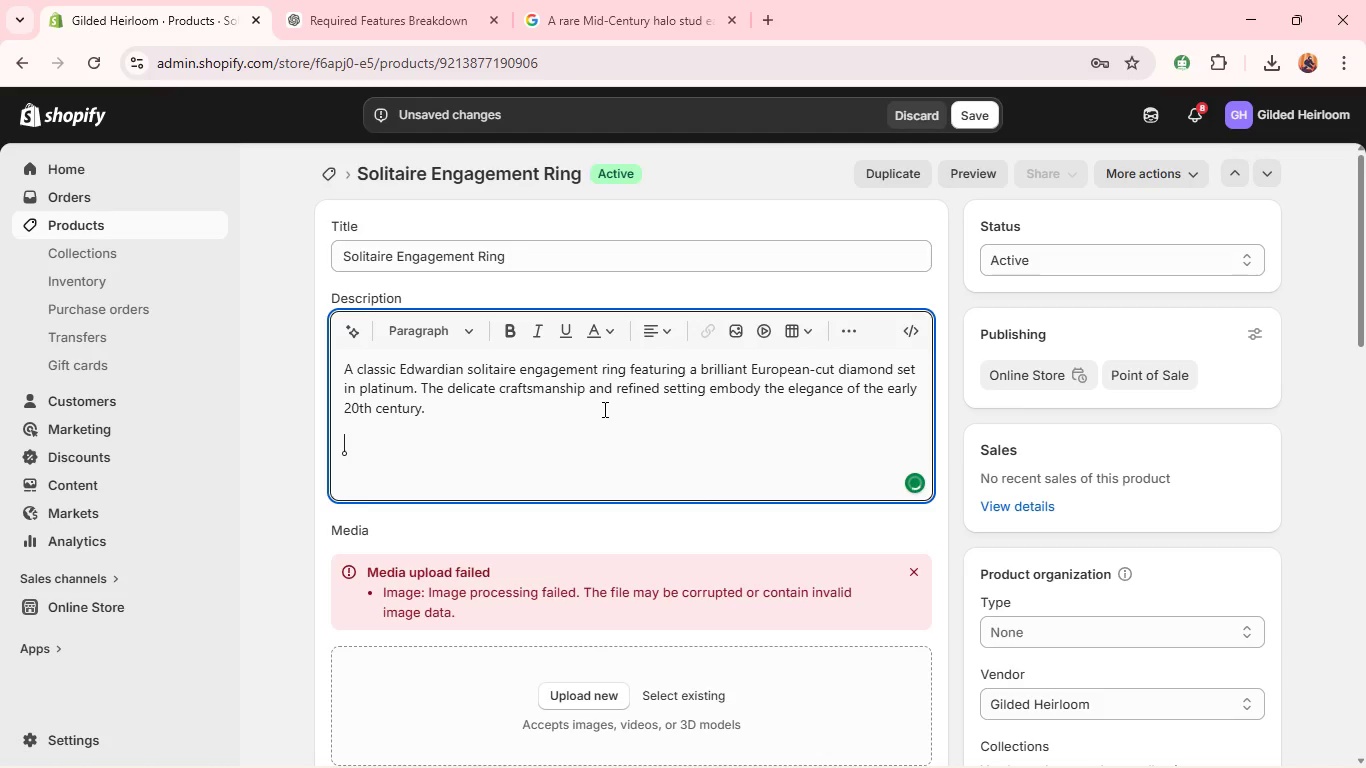 
type(A timeless symbol of love and sophistication.)
 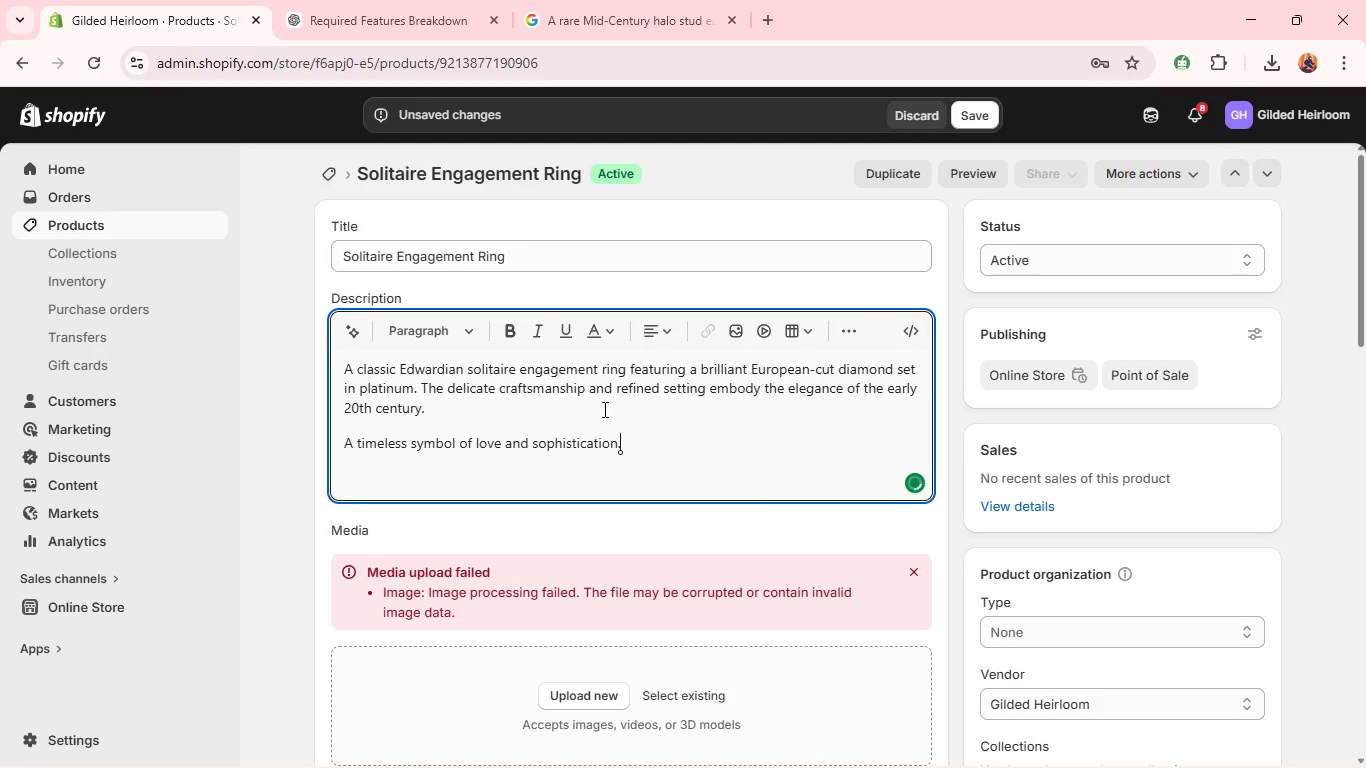 
key(Enter)
 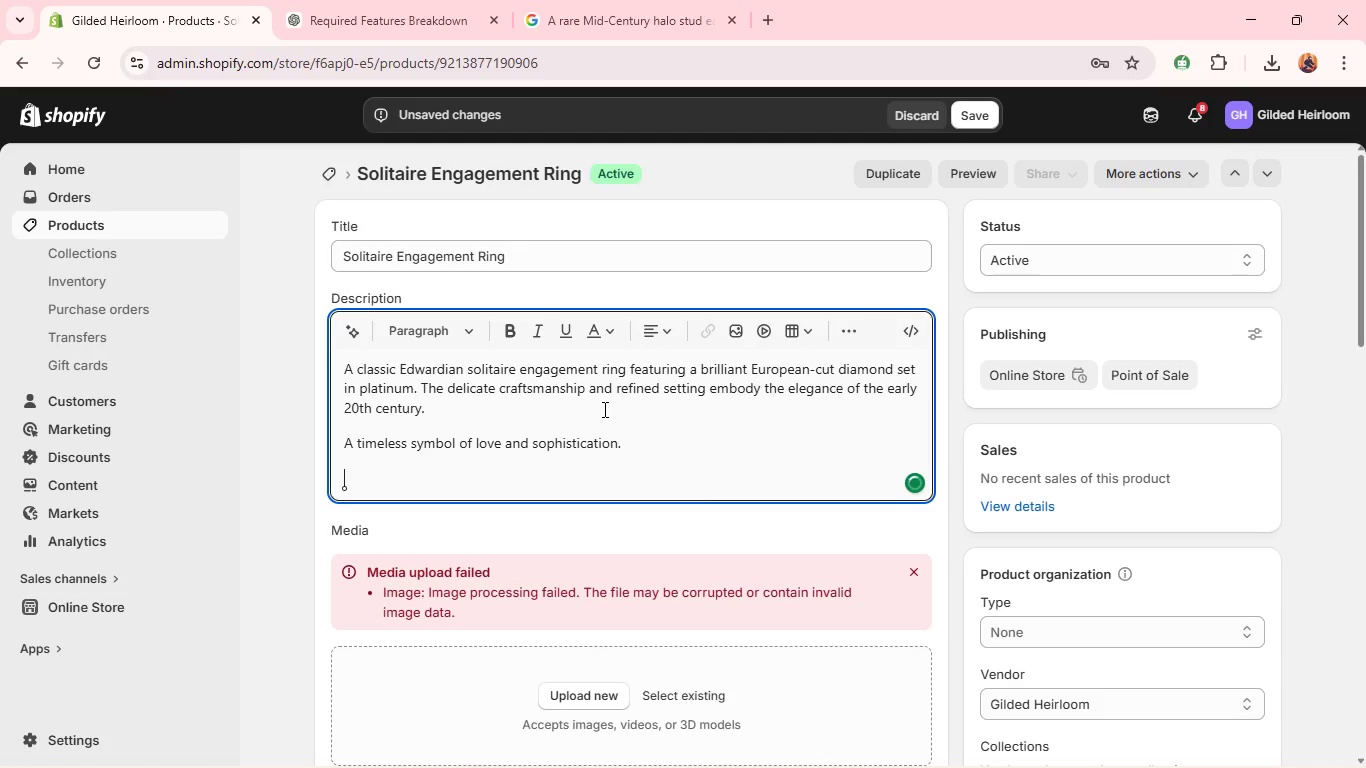 
type(Era: Edwardian")
key(Backspace)
 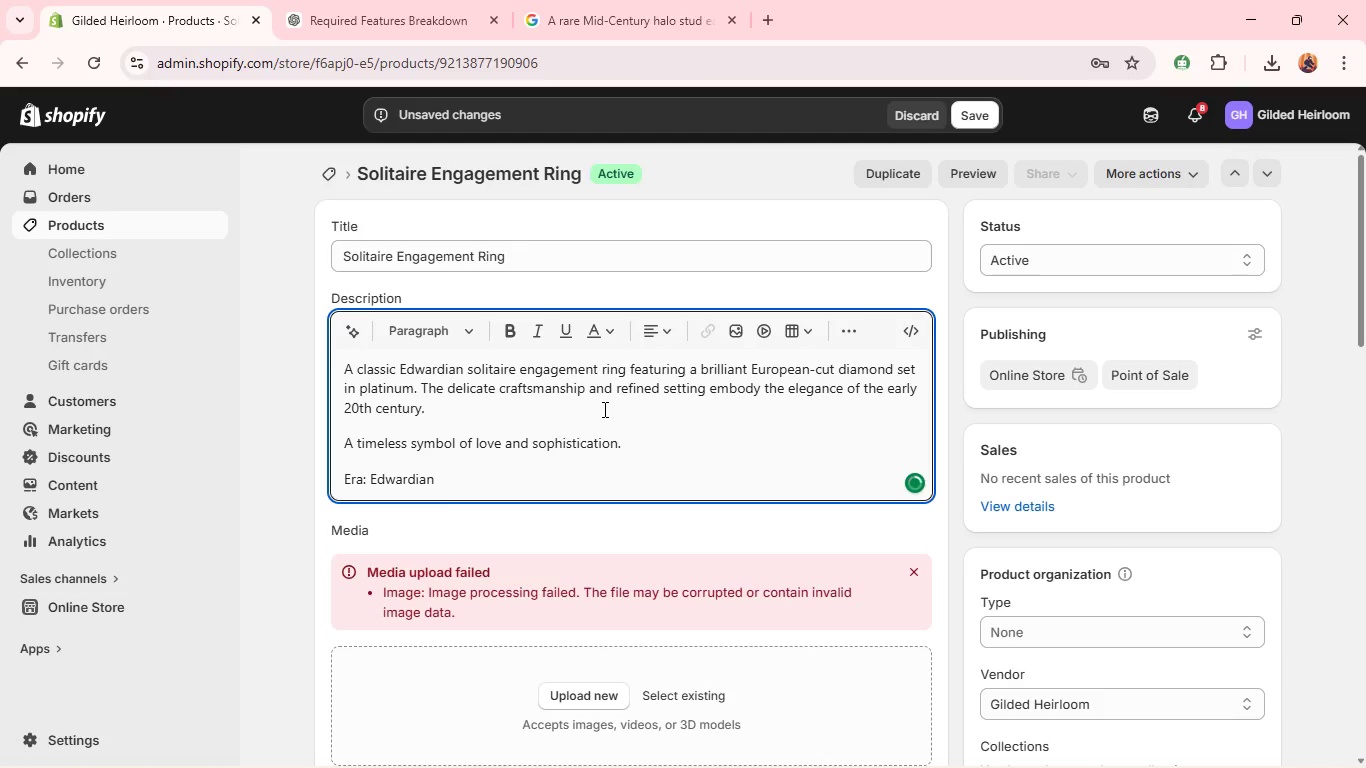 
key(Shift+Enter)
 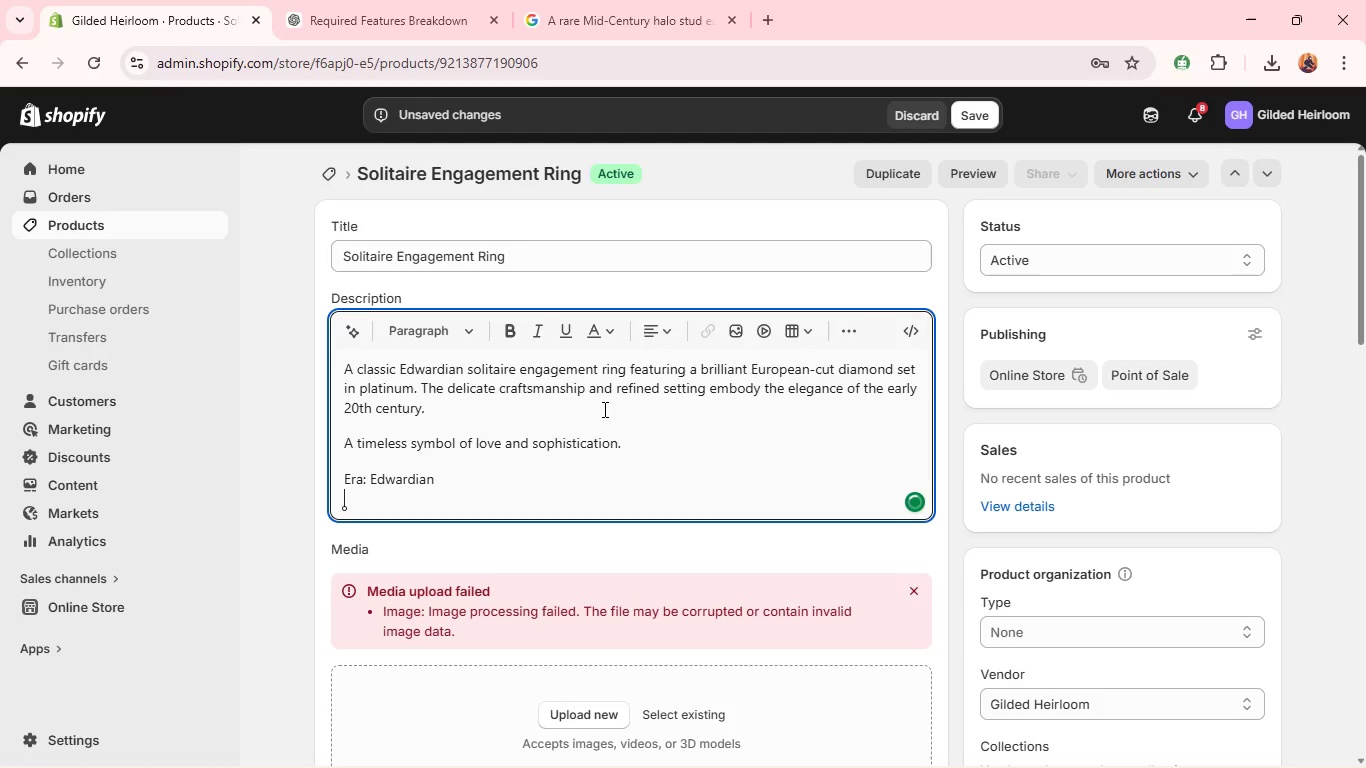 
type(Net)
key(Backspace)
key(Backspace)
key(Backspace)
type(Metal: Platinum)
 